 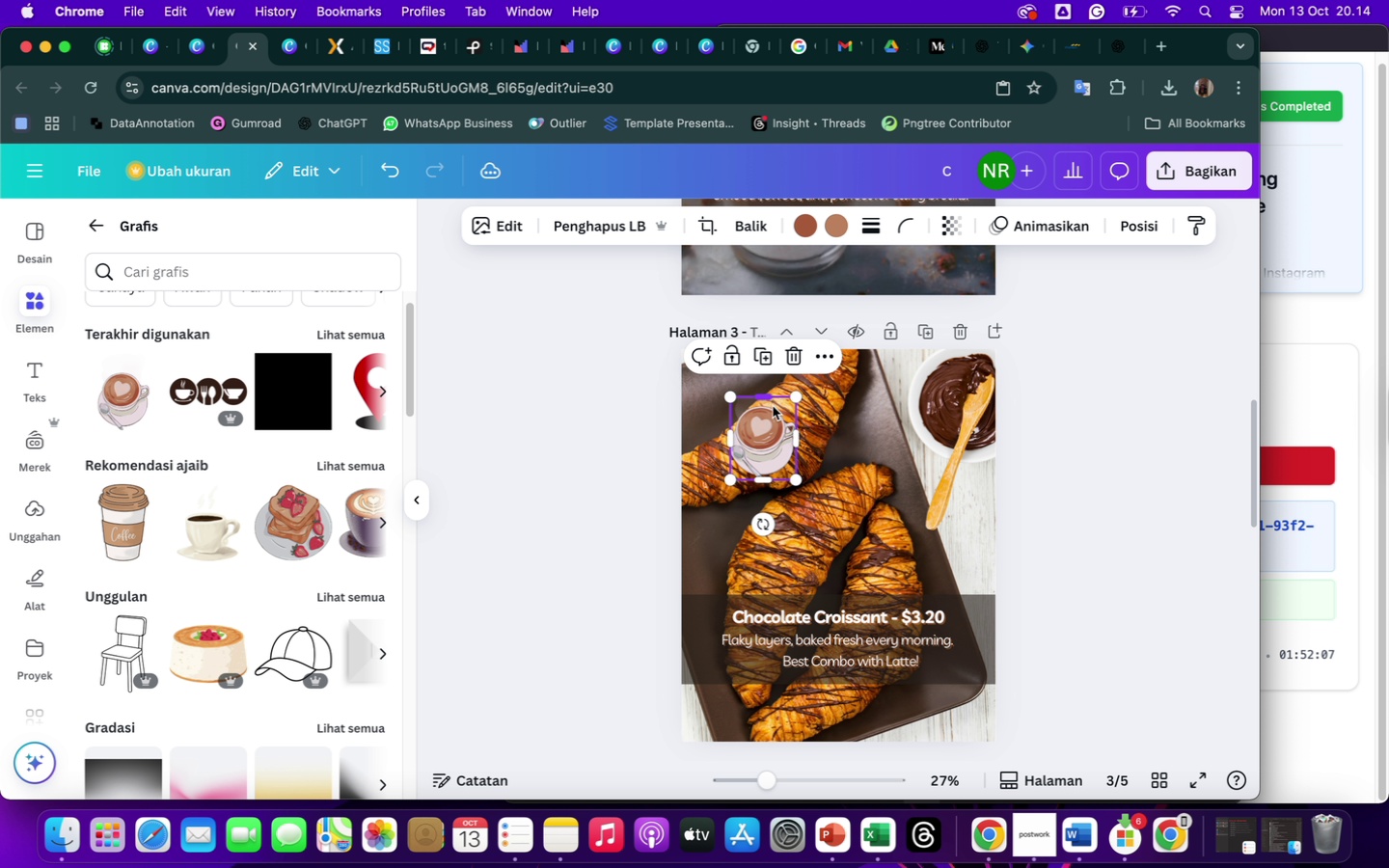 
left_click_drag(start_coordinate=[800, 482], to_coordinate=[766, 435])
 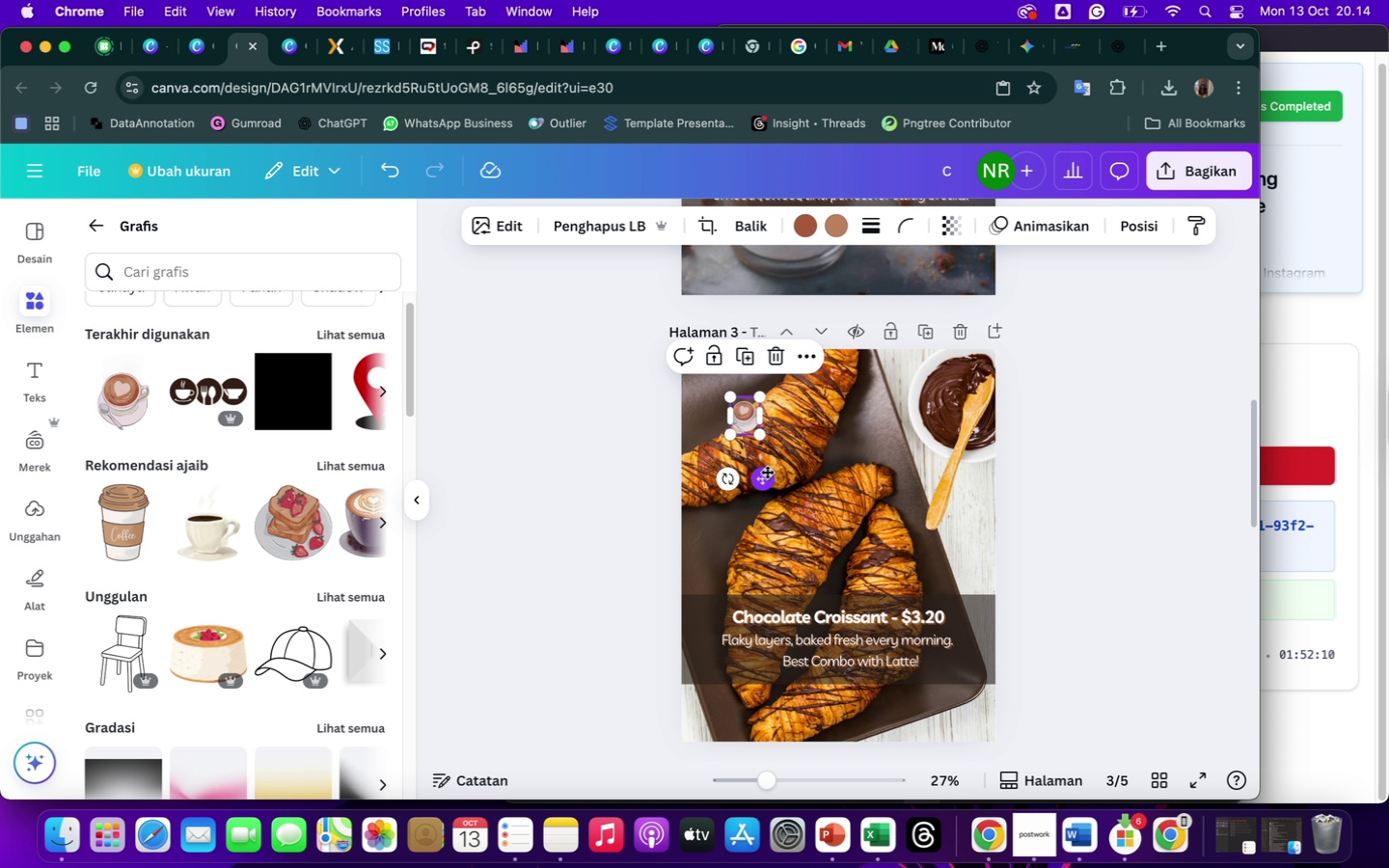 
left_click_drag(start_coordinate=[767, 472], to_coordinate=[780, 715])
 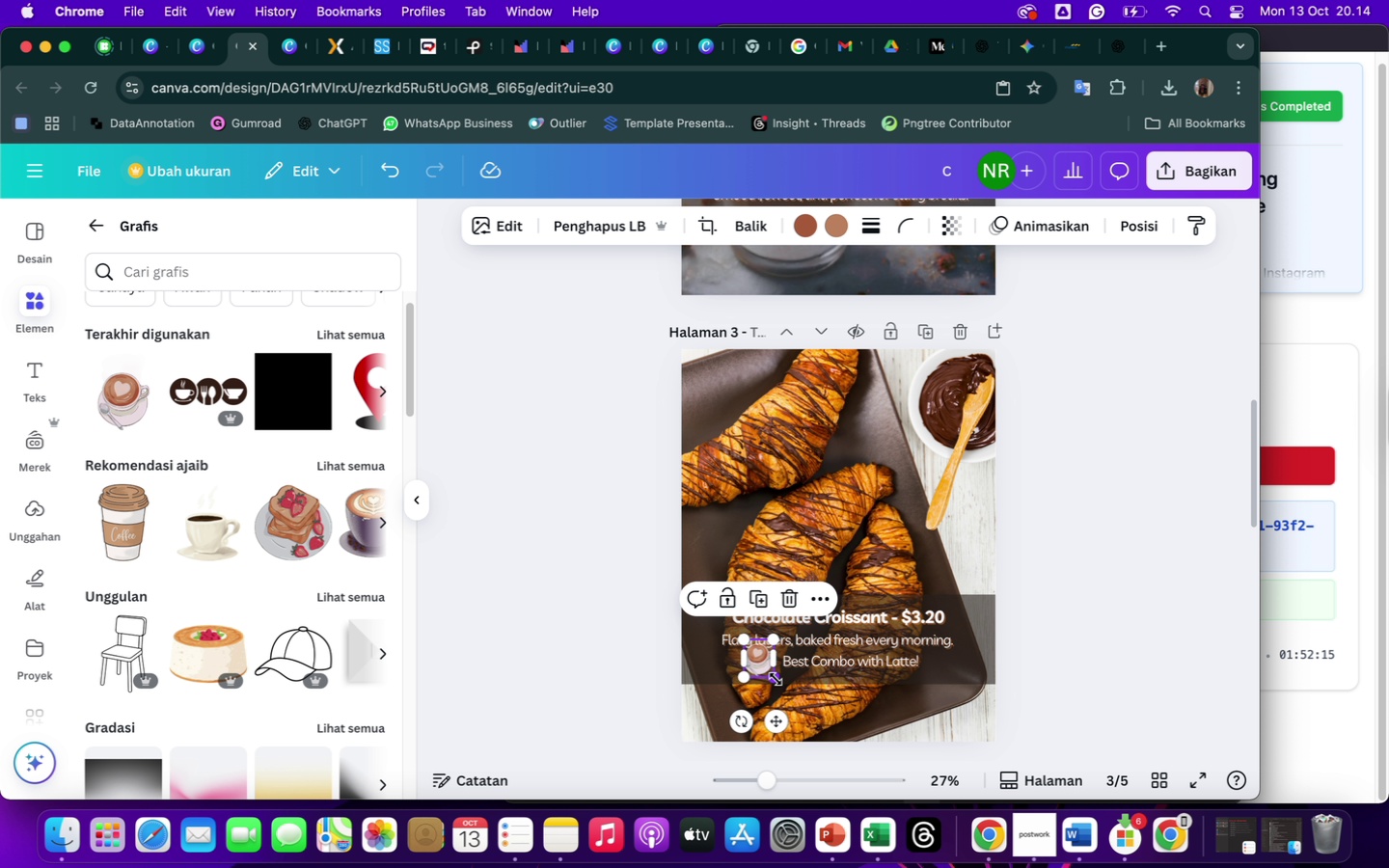 
left_click_drag(start_coordinate=[776, 679], to_coordinate=[775, 674])
 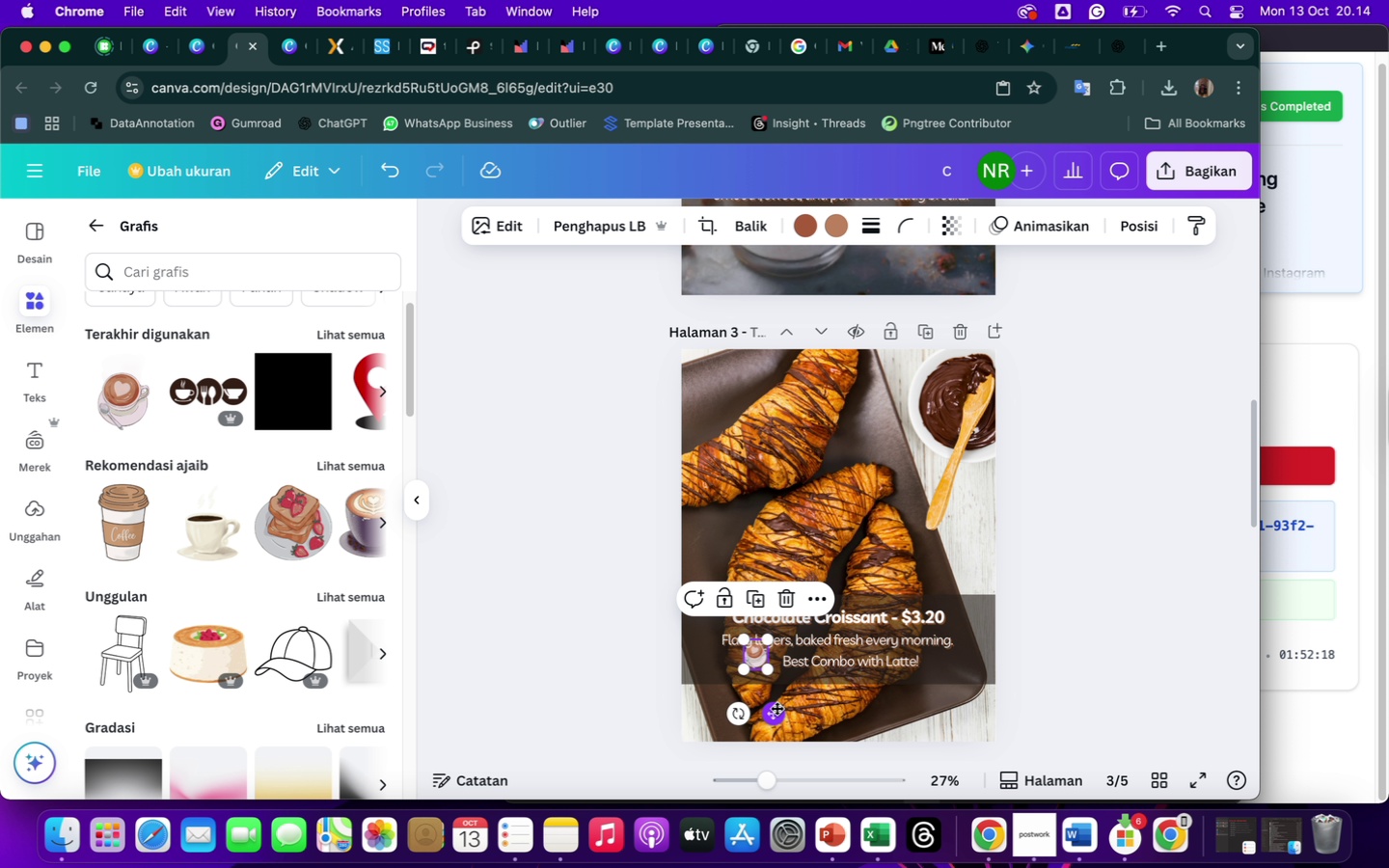 
left_click_drag(start_coordinate=[776, 708], to_coordinate=[784, 715])
 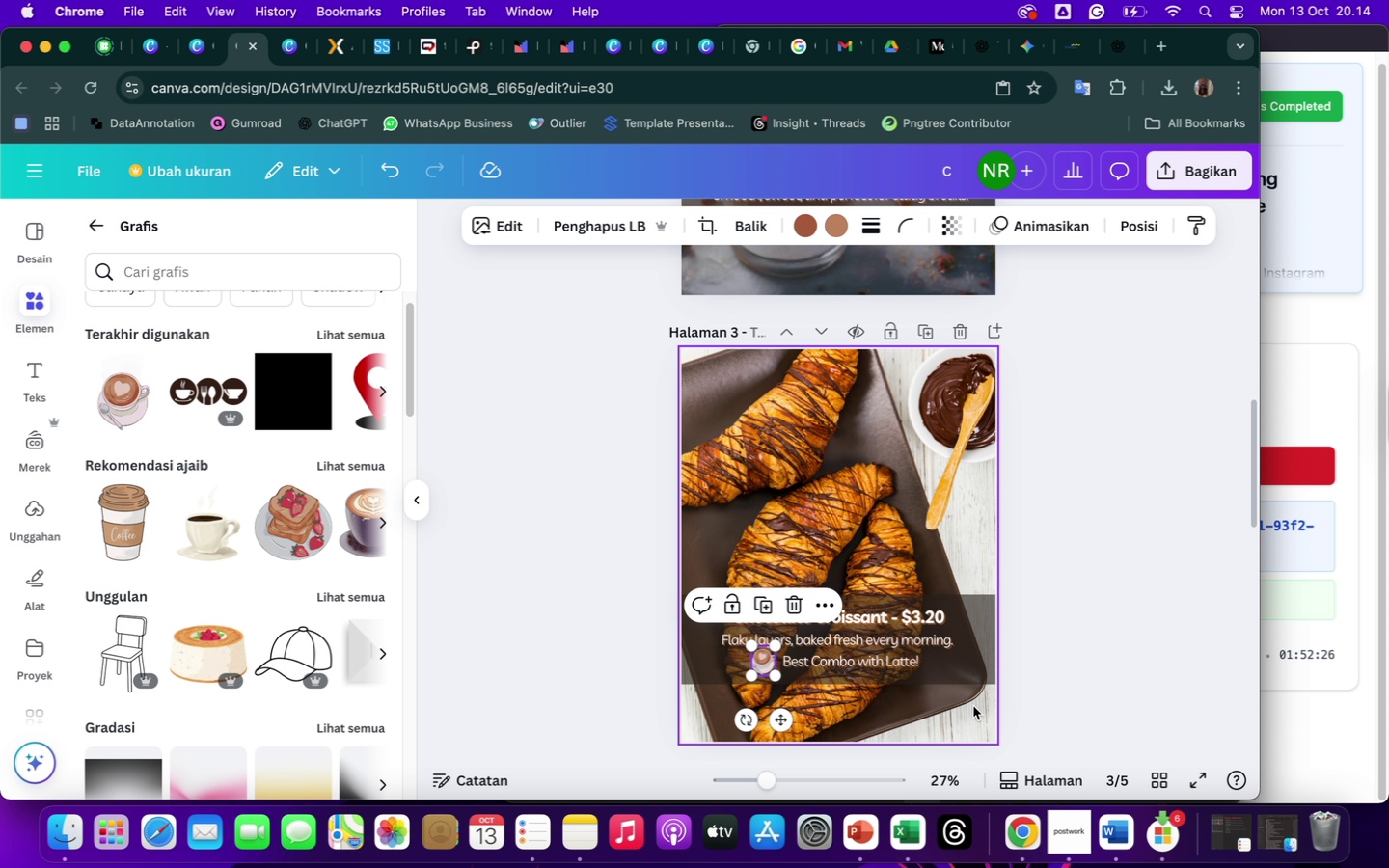 
left_click([1127, 654])
 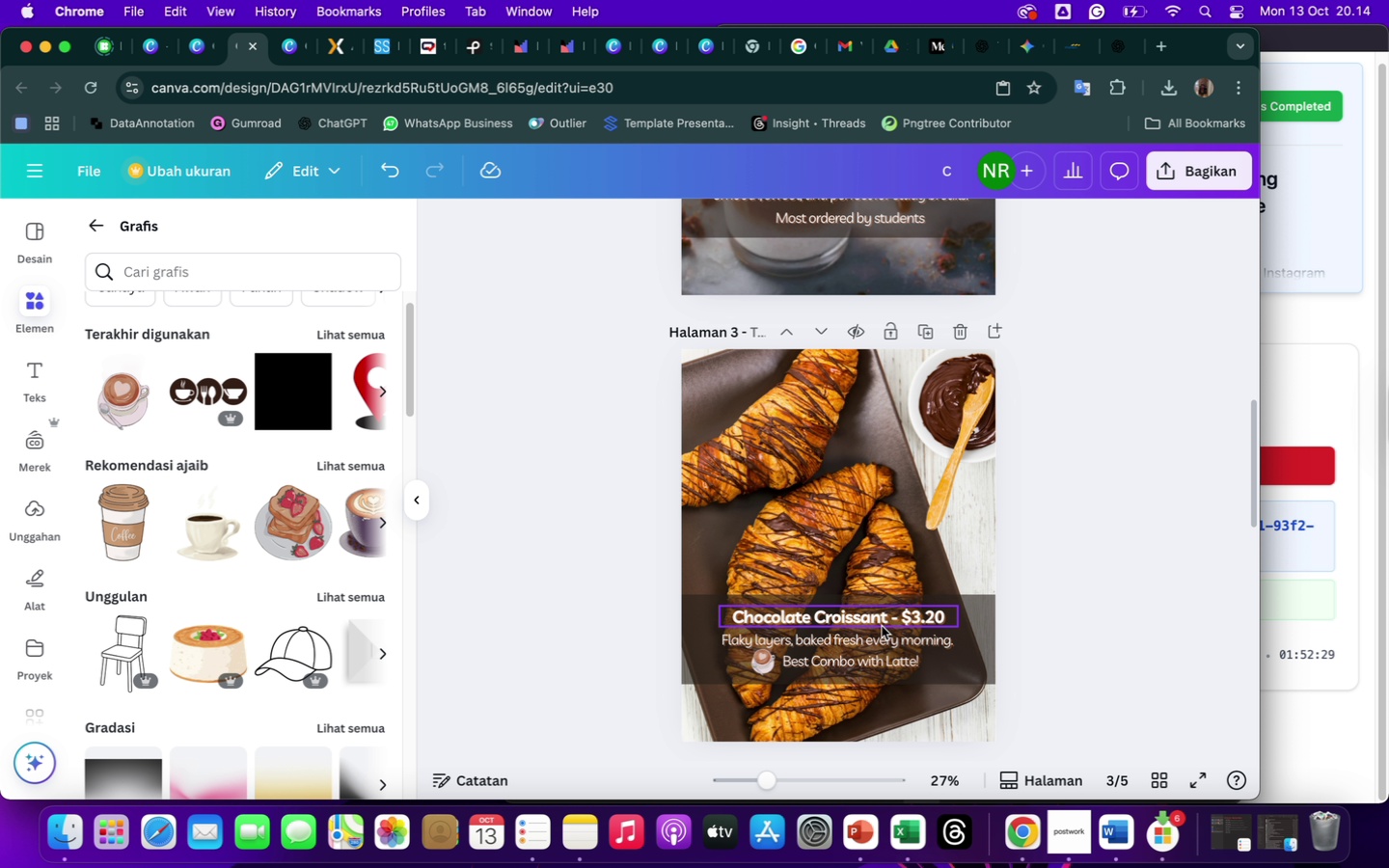 
left_click([763, 667])
 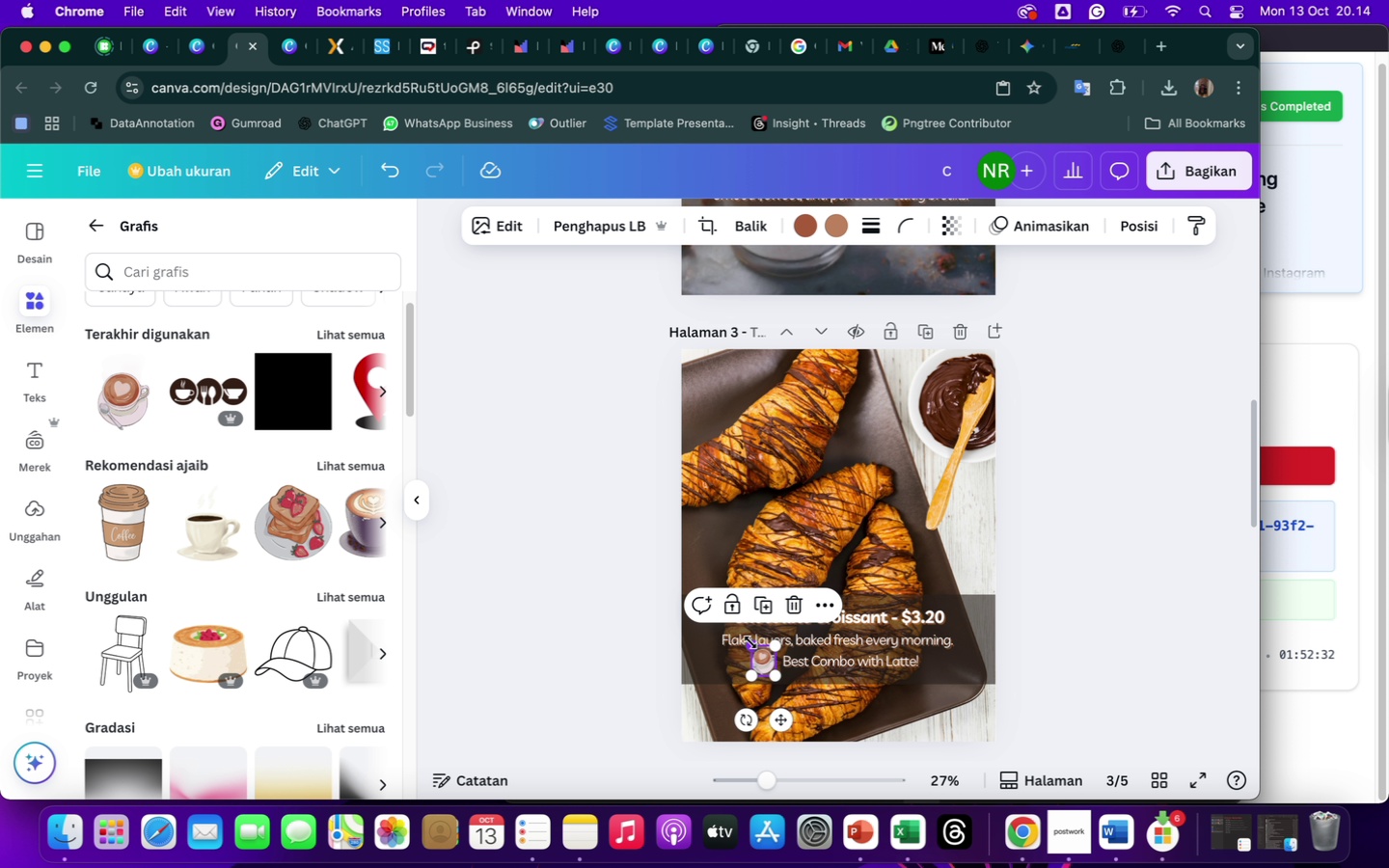 
left_click_drag(start_coordinate=[750, 643], to_coordinate=[752, 650])
 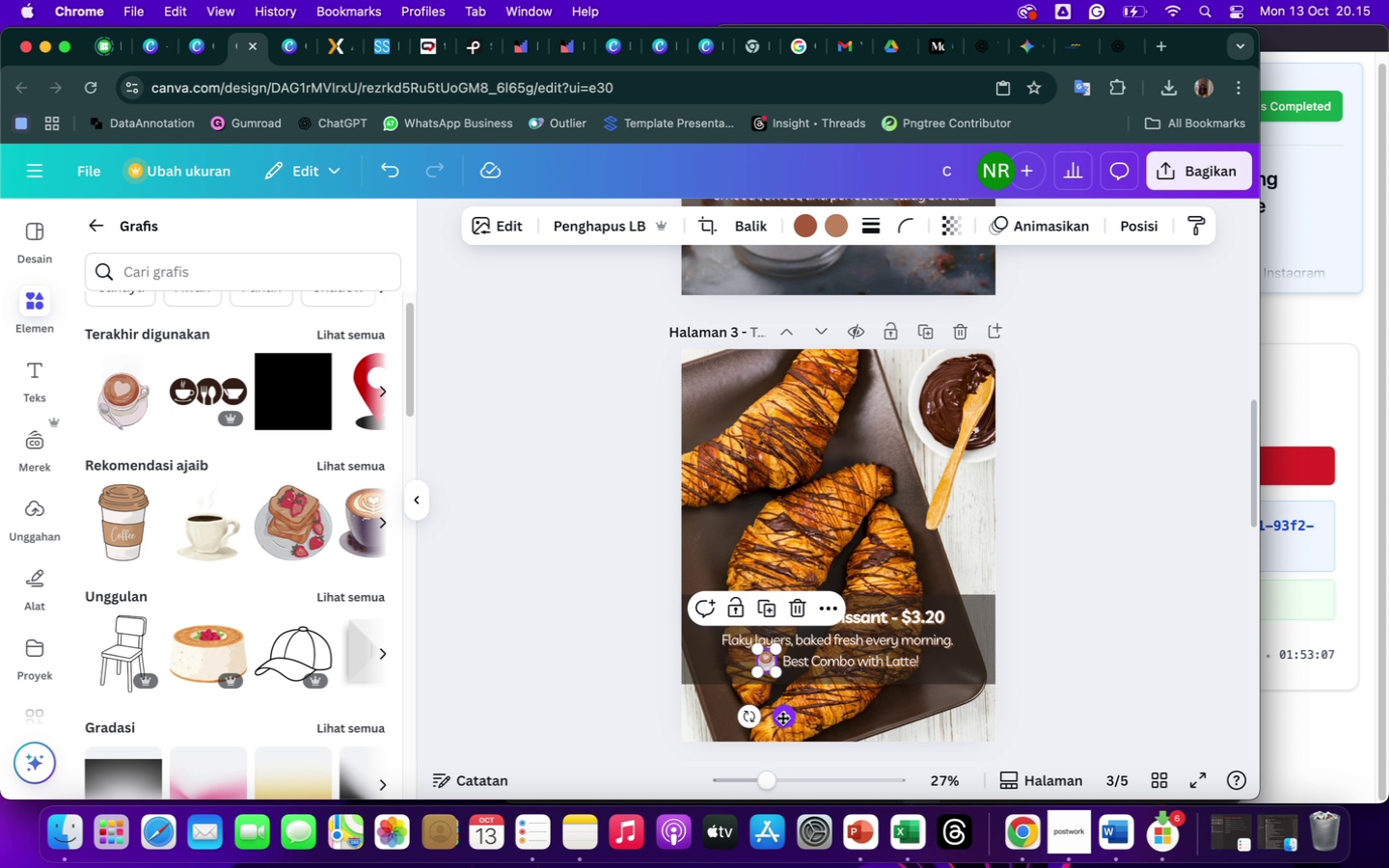 
wait(37.37)
 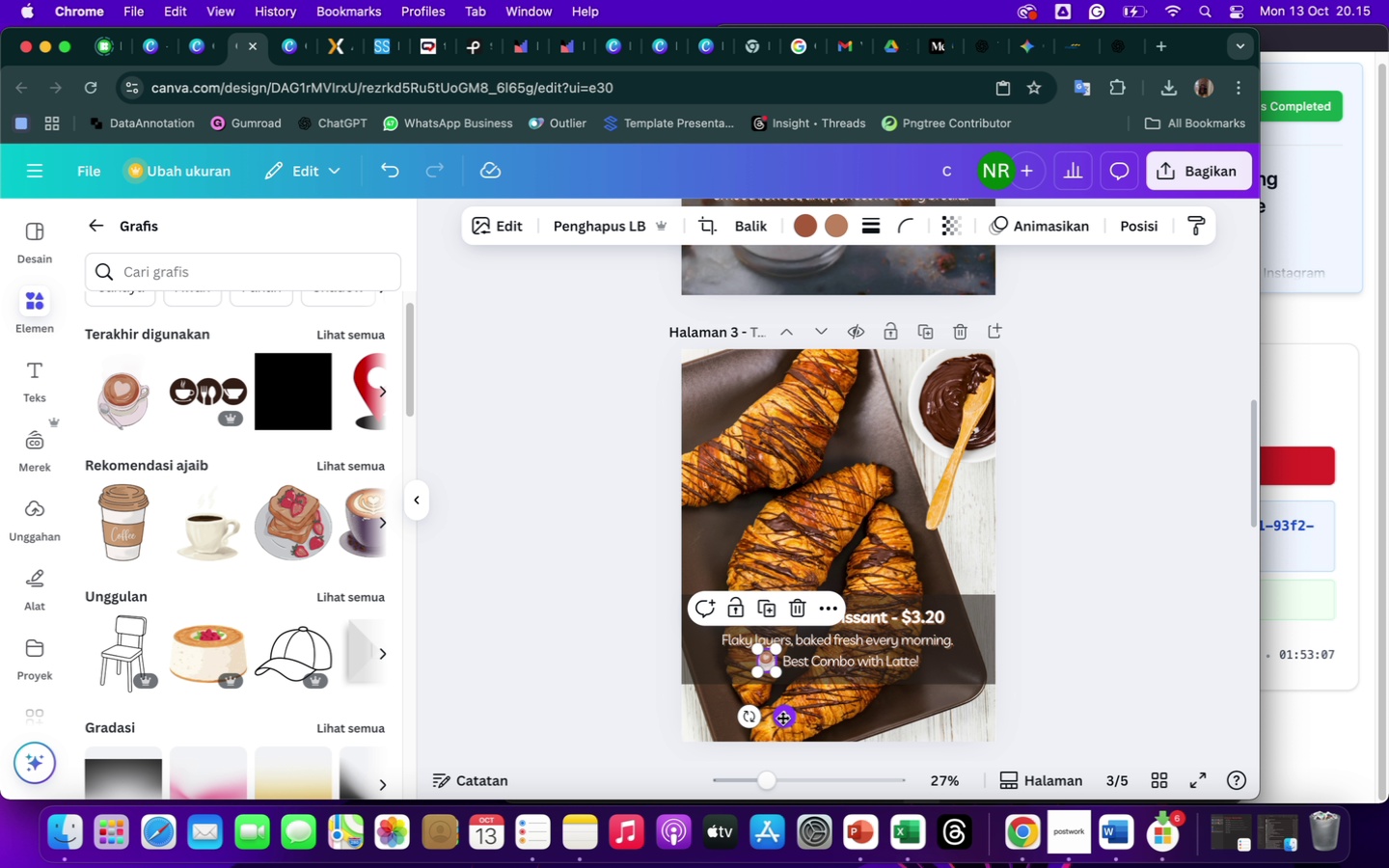 
left_click([1072, 677])
 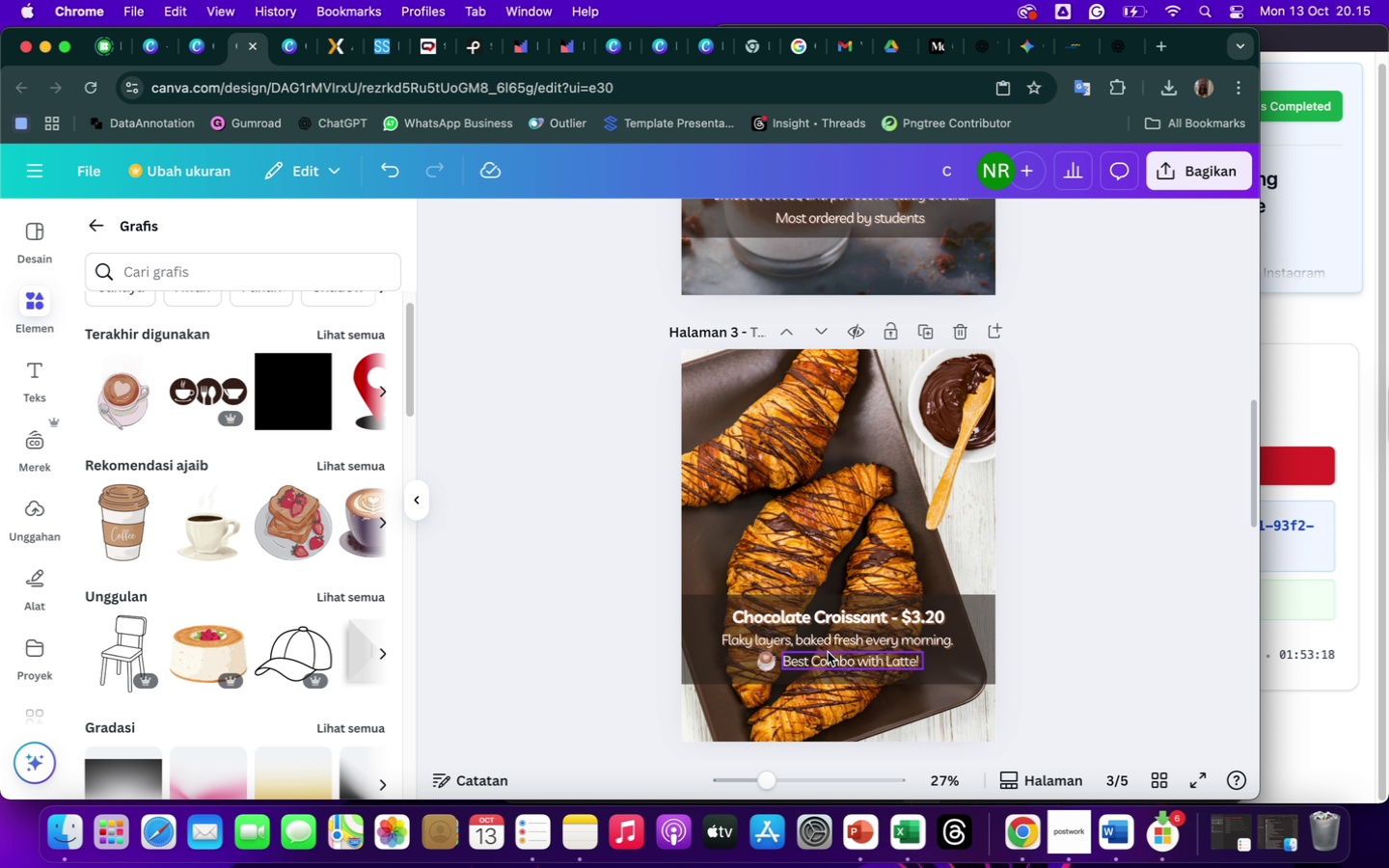 
wait(10.81)
 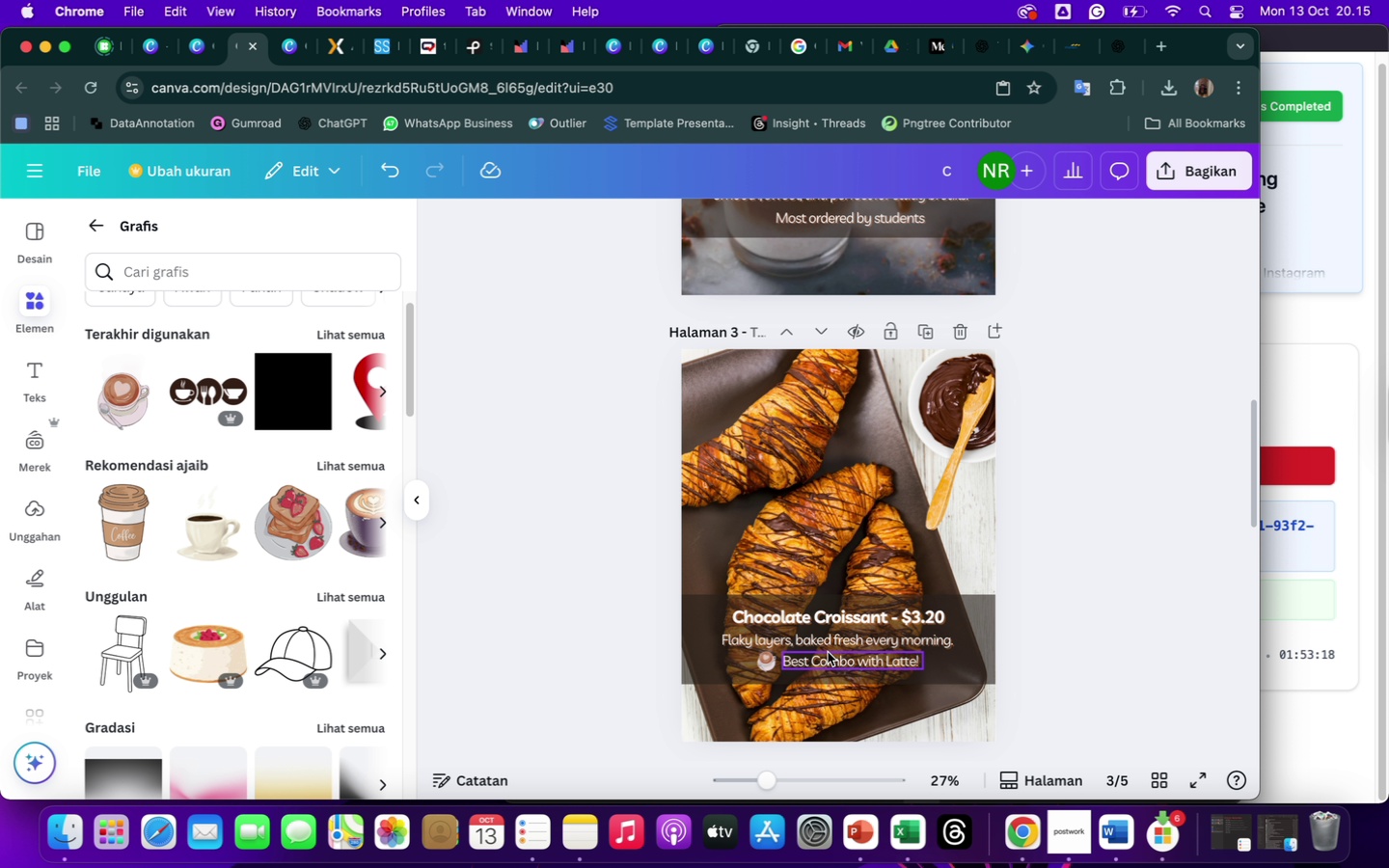 
left_click_drag(start_coordinate=[773, 781], to_coordinate=[777, 778])
 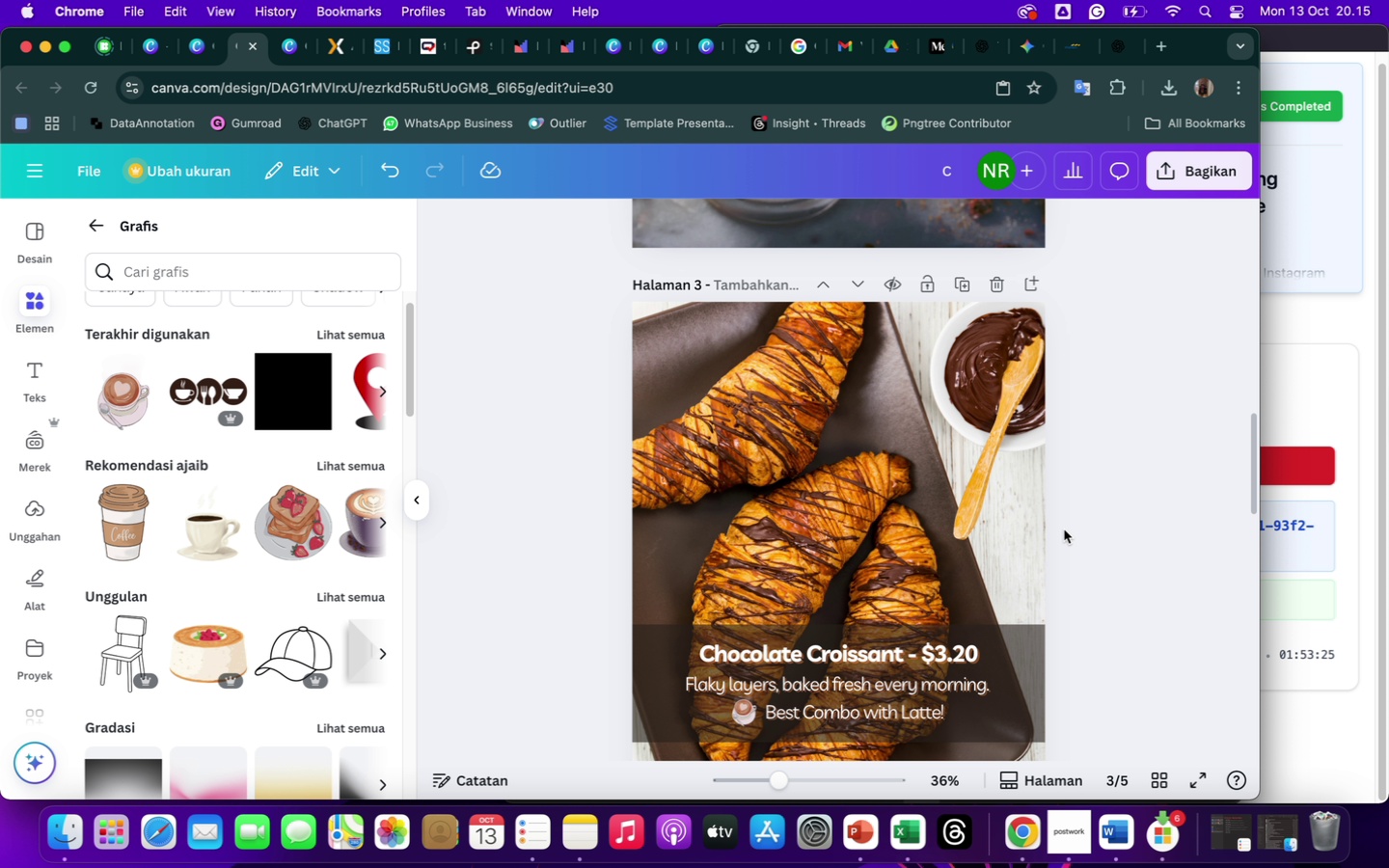 
left_click([1052, 528])
 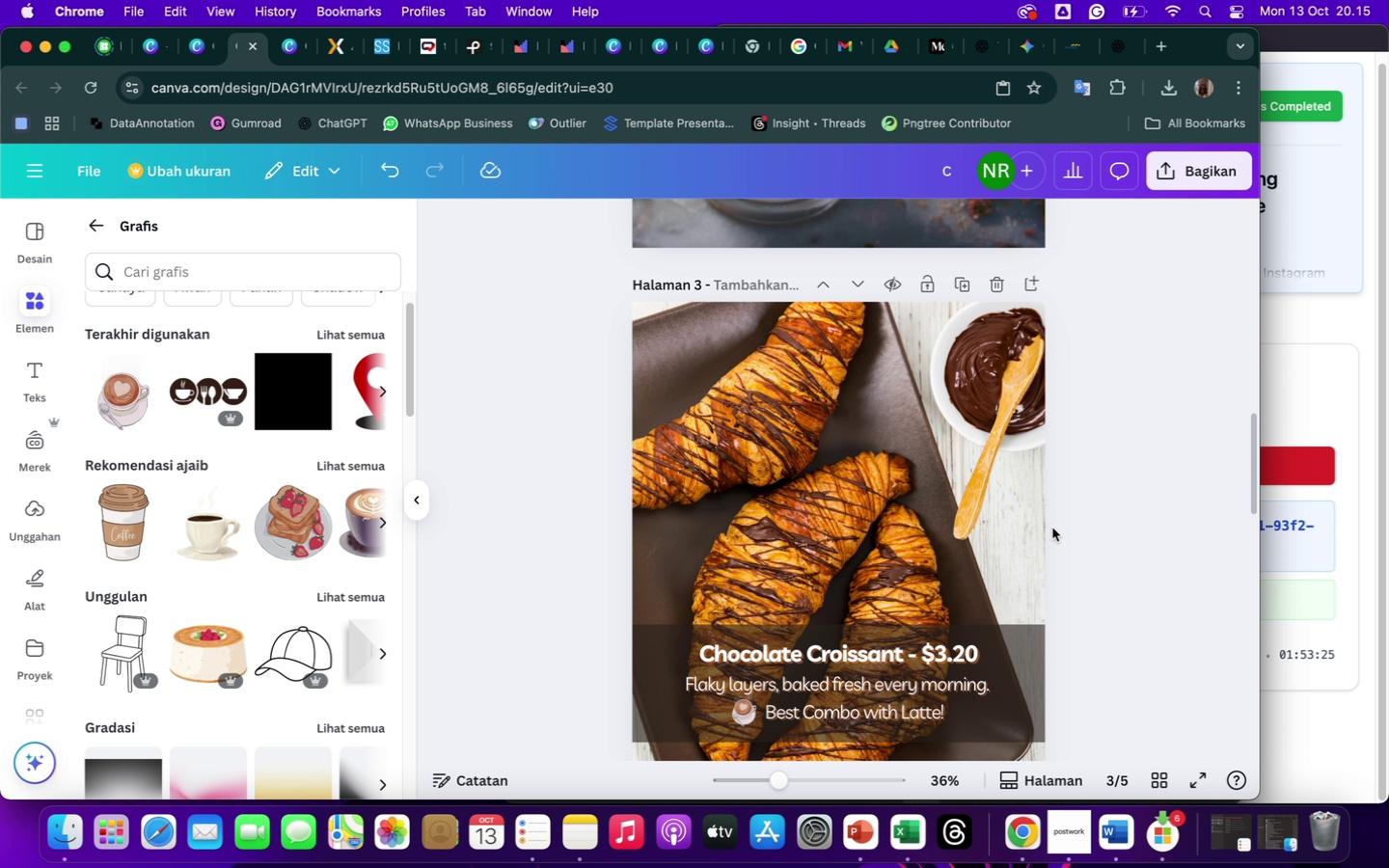 
scroll: coordinate [1052, 528], scroll_direction: down, amount: 20.0
 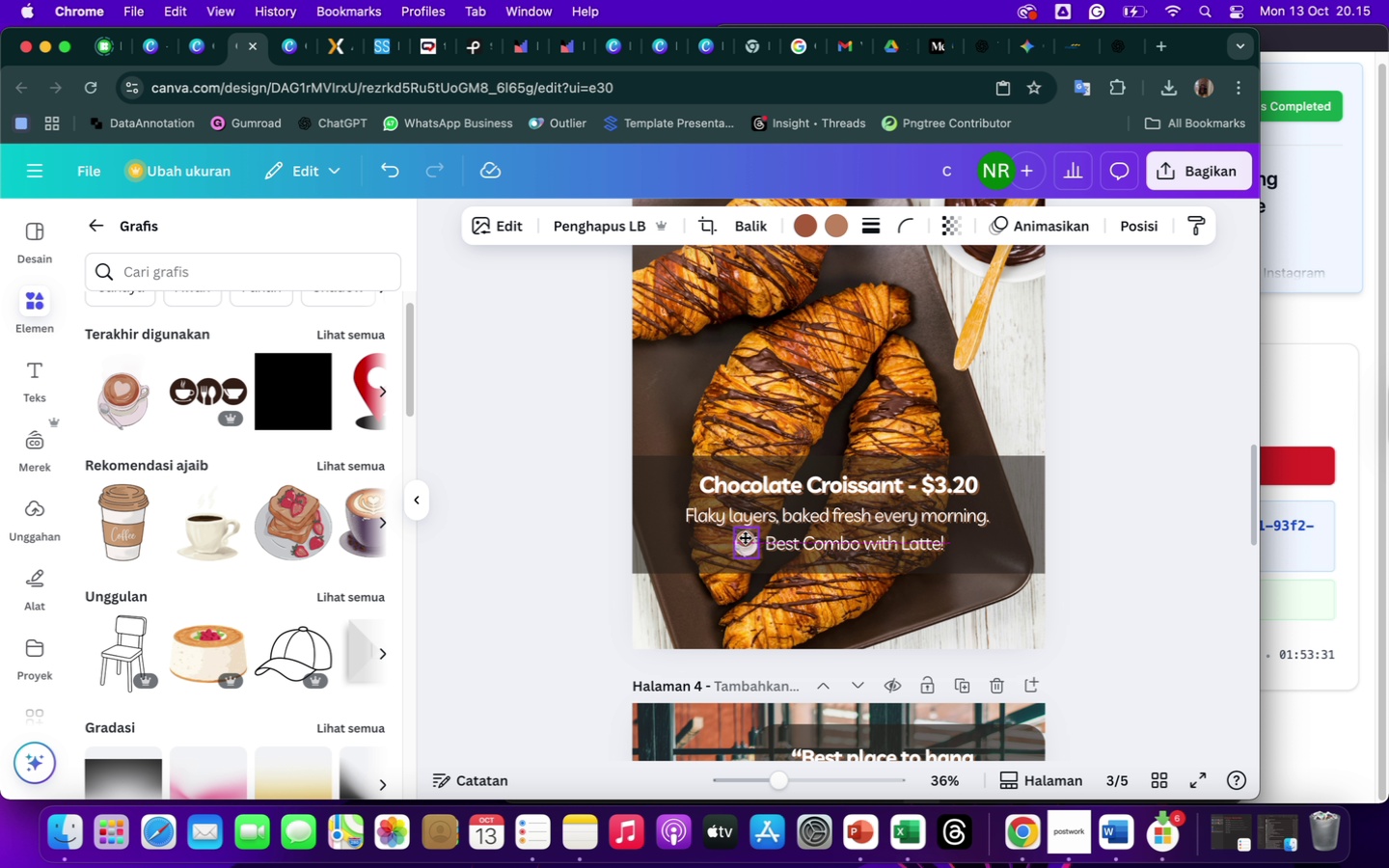 
wait(6.72)
 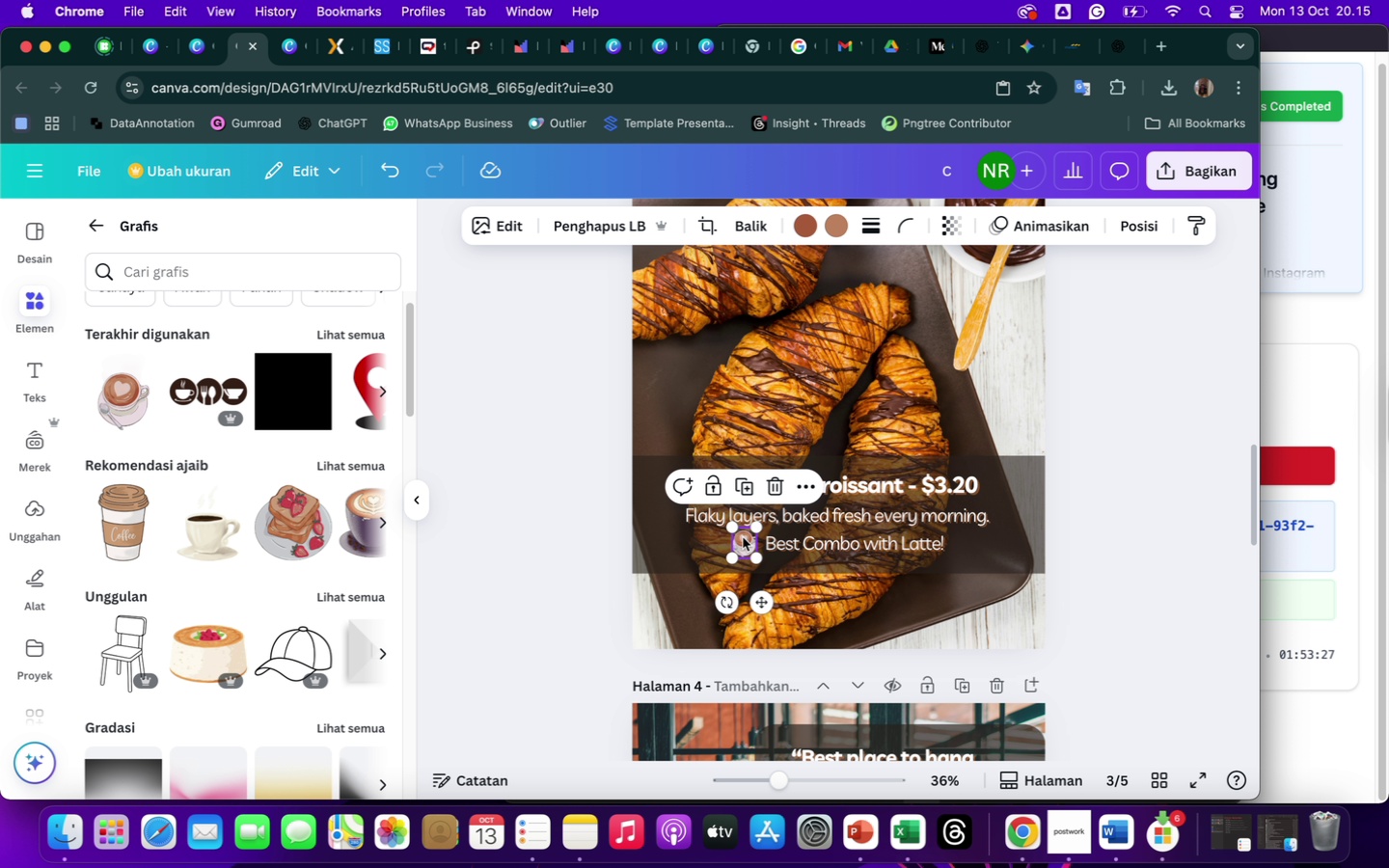 
left_click([1077, 575])
 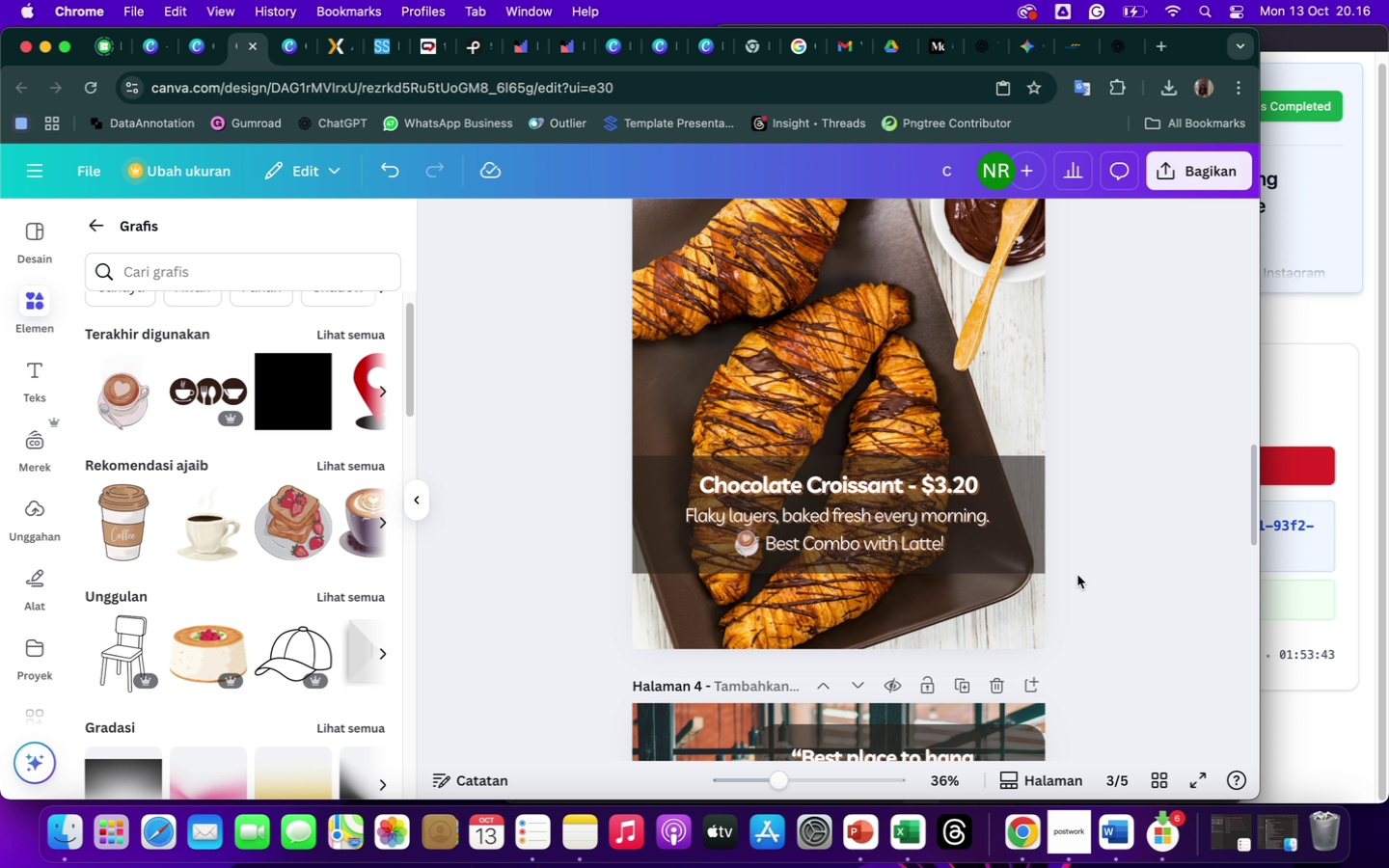 
wait(15.65)
 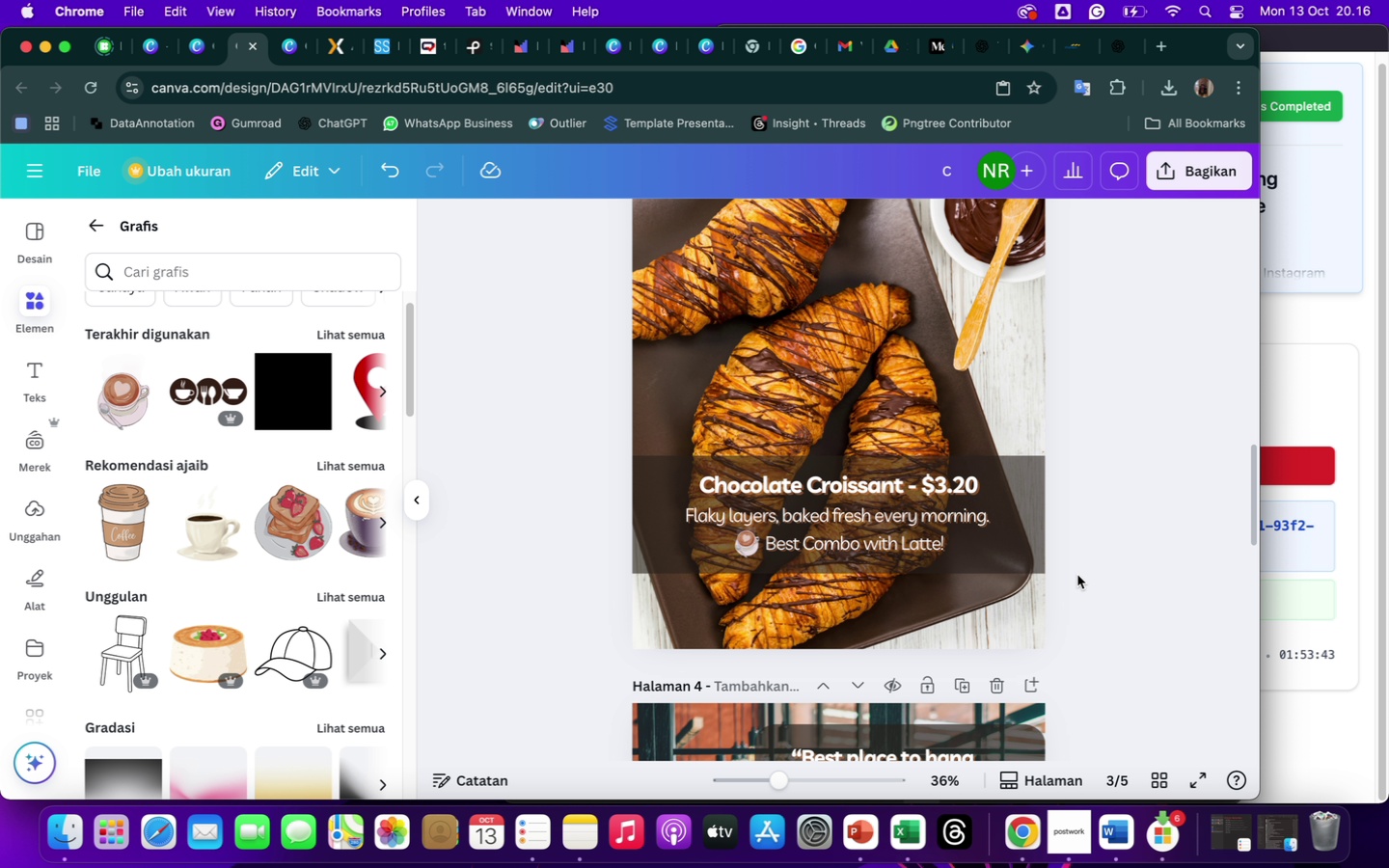 
left_click([233, 272])
 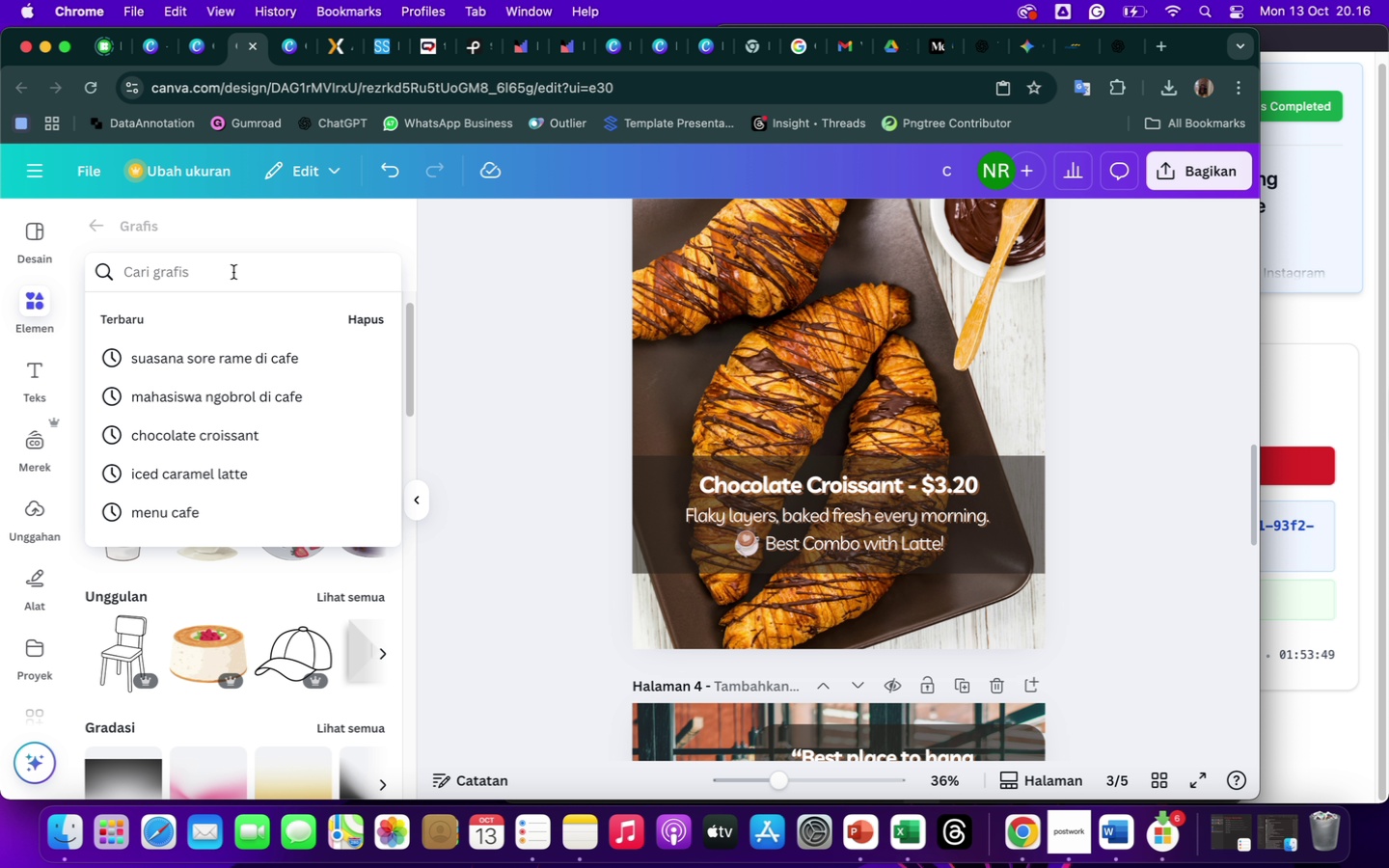 
type(love)
 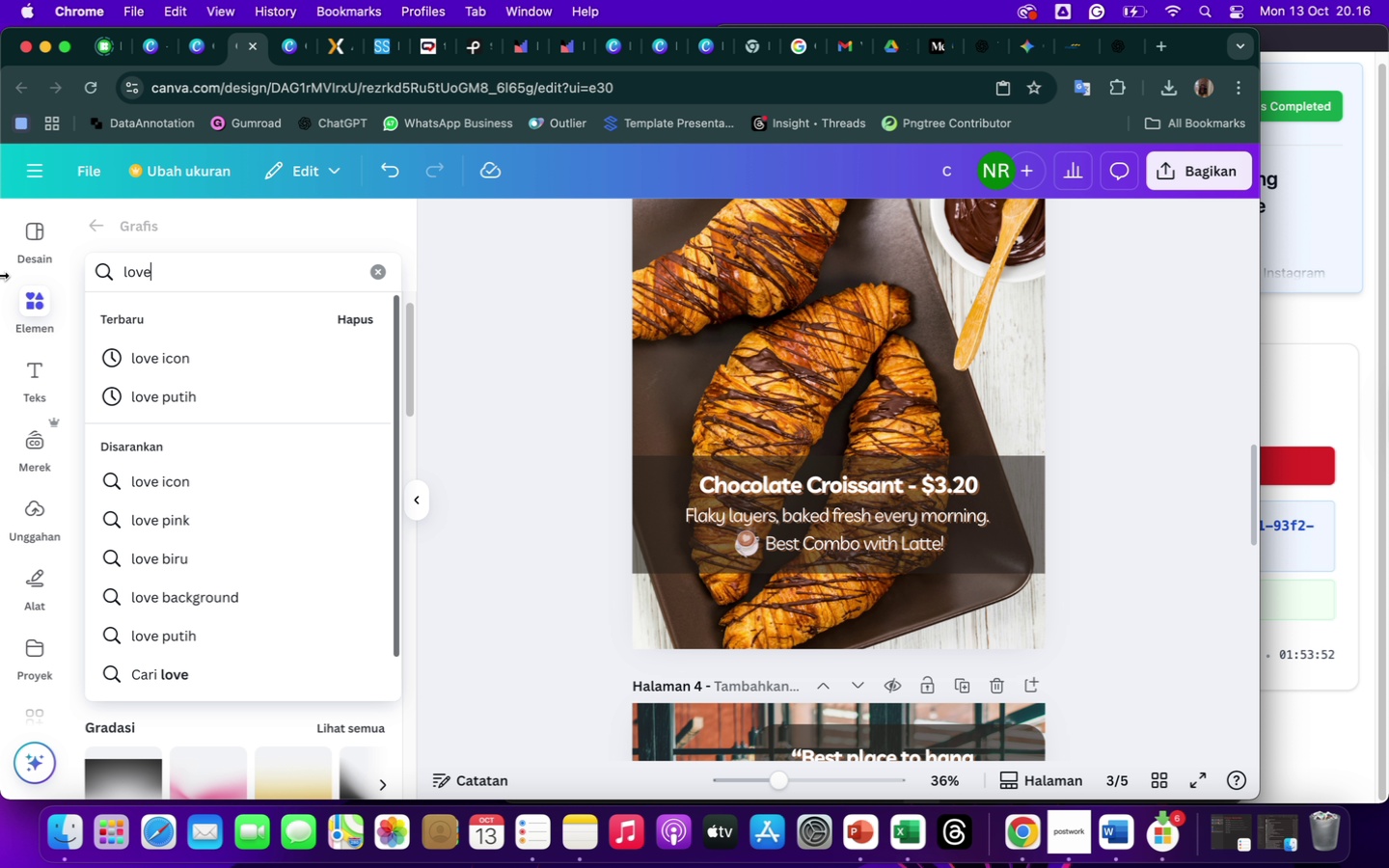 
left_click([168, 371])
 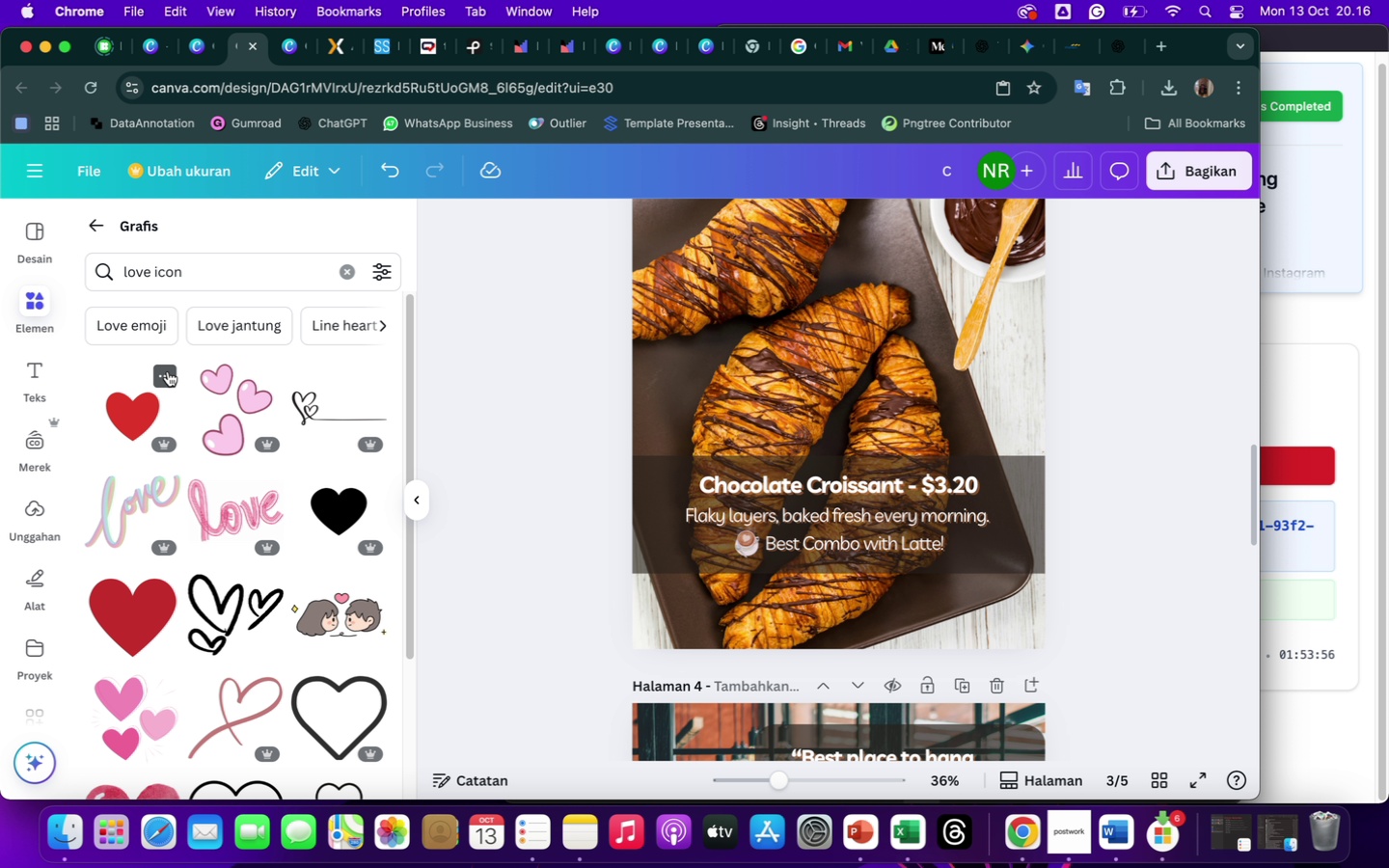 
scroll: coordinate [707, 492], scroll_direction: up, amount: 55.0
 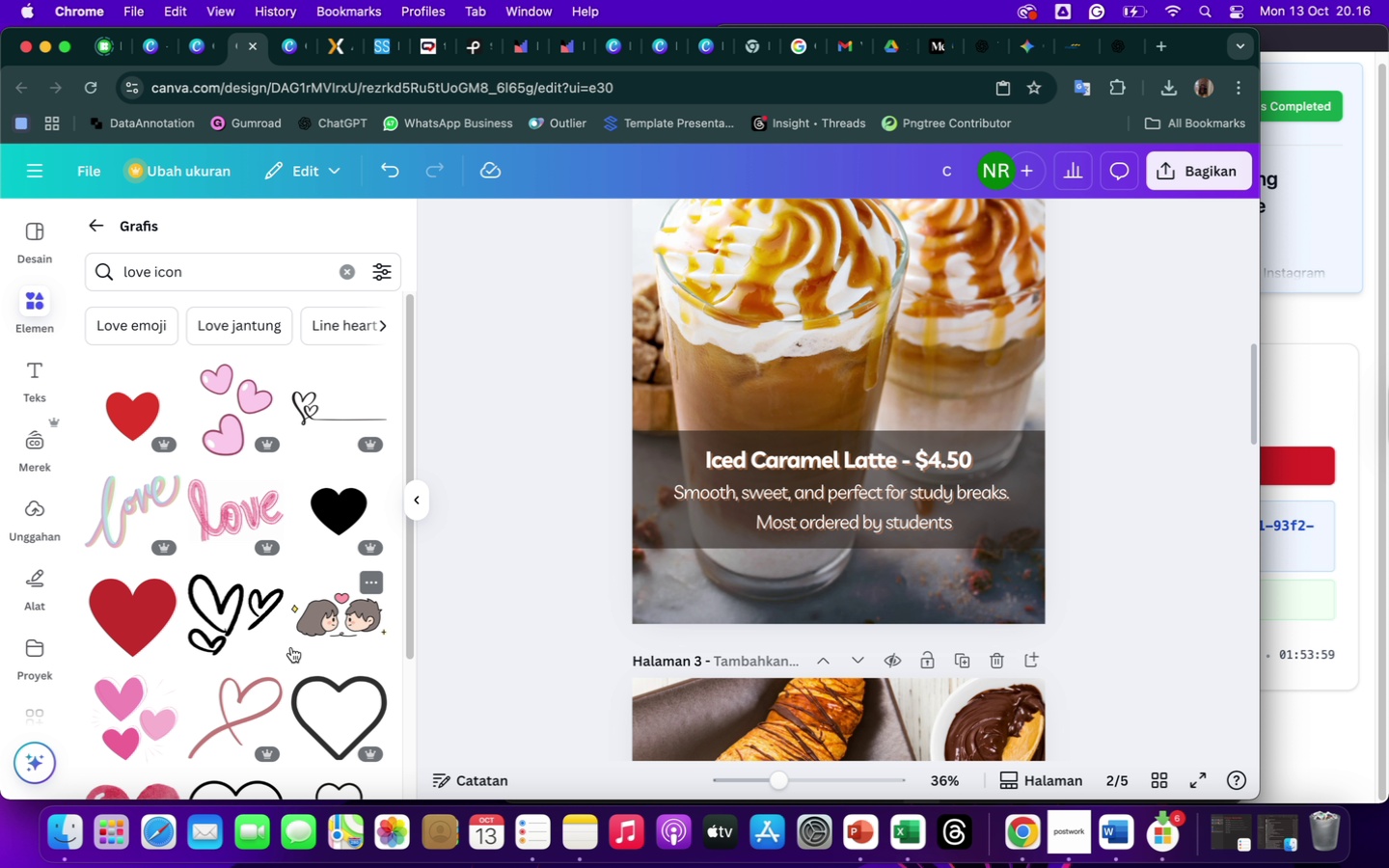 
scroll: coordinate [280, 670], scroll_direction: down, amount: 23.0
 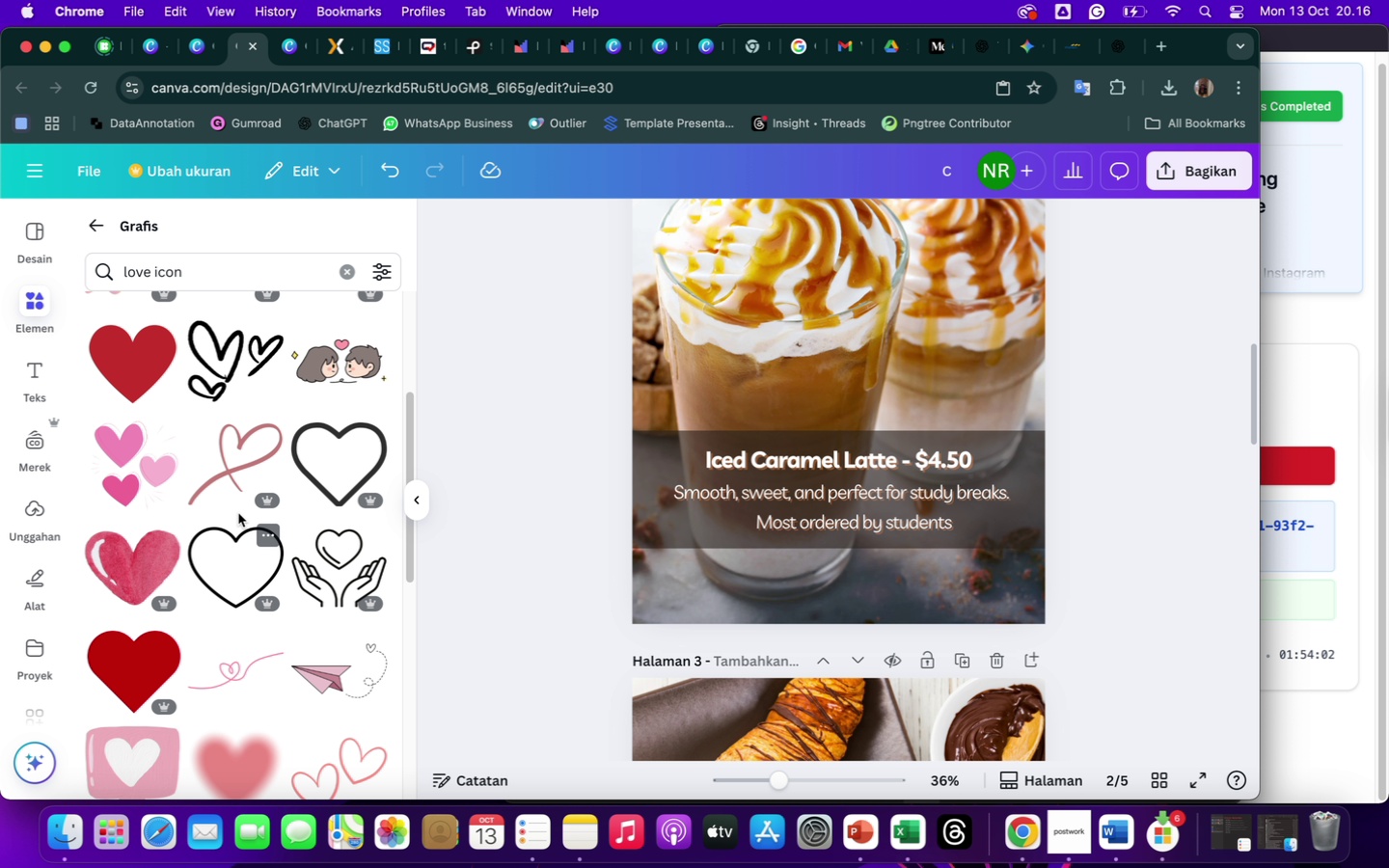 
left_click([147, 461])
 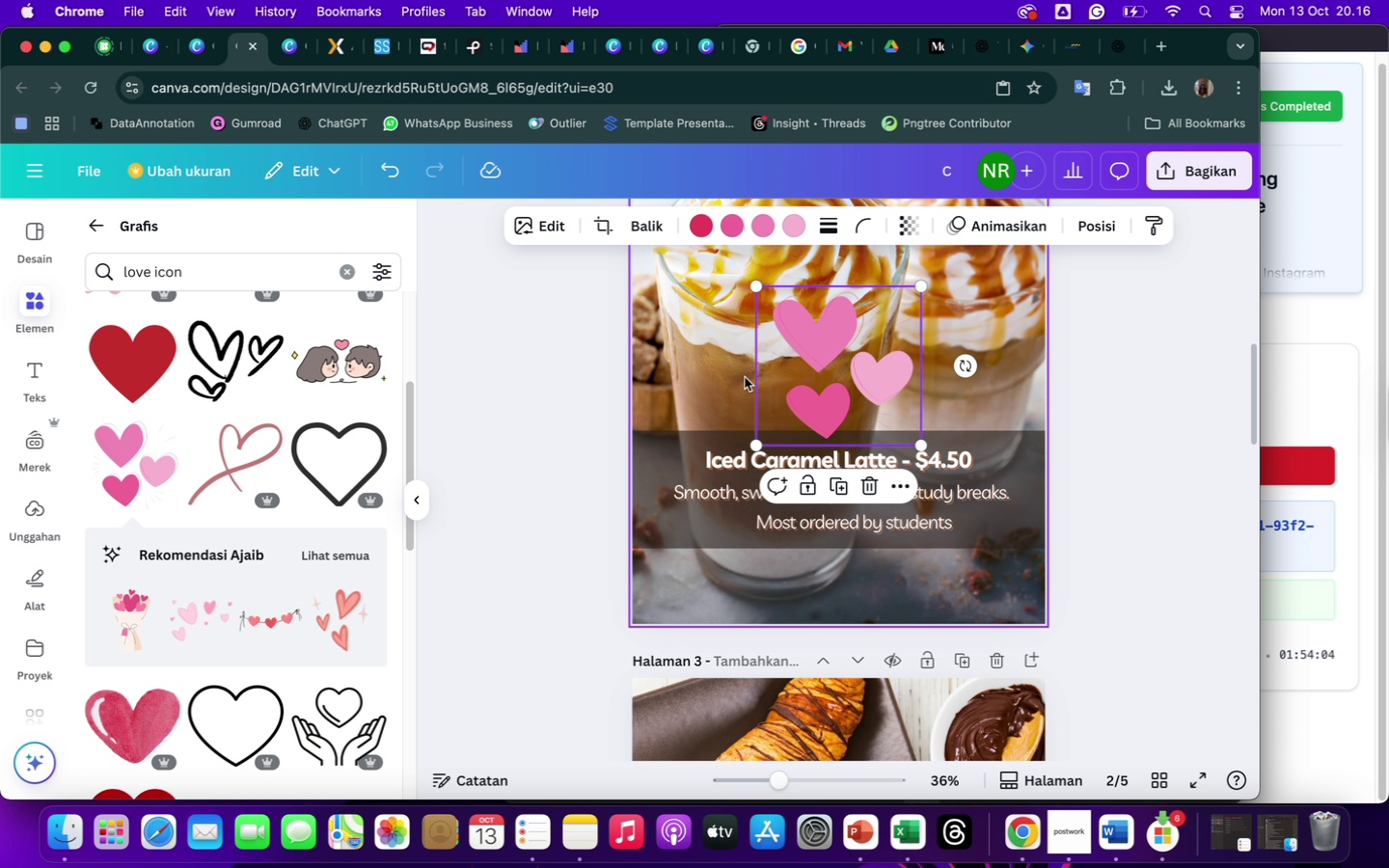 
left_click_drag(start_coordinate=[829, 377], to_coordinate=[742, 566])
 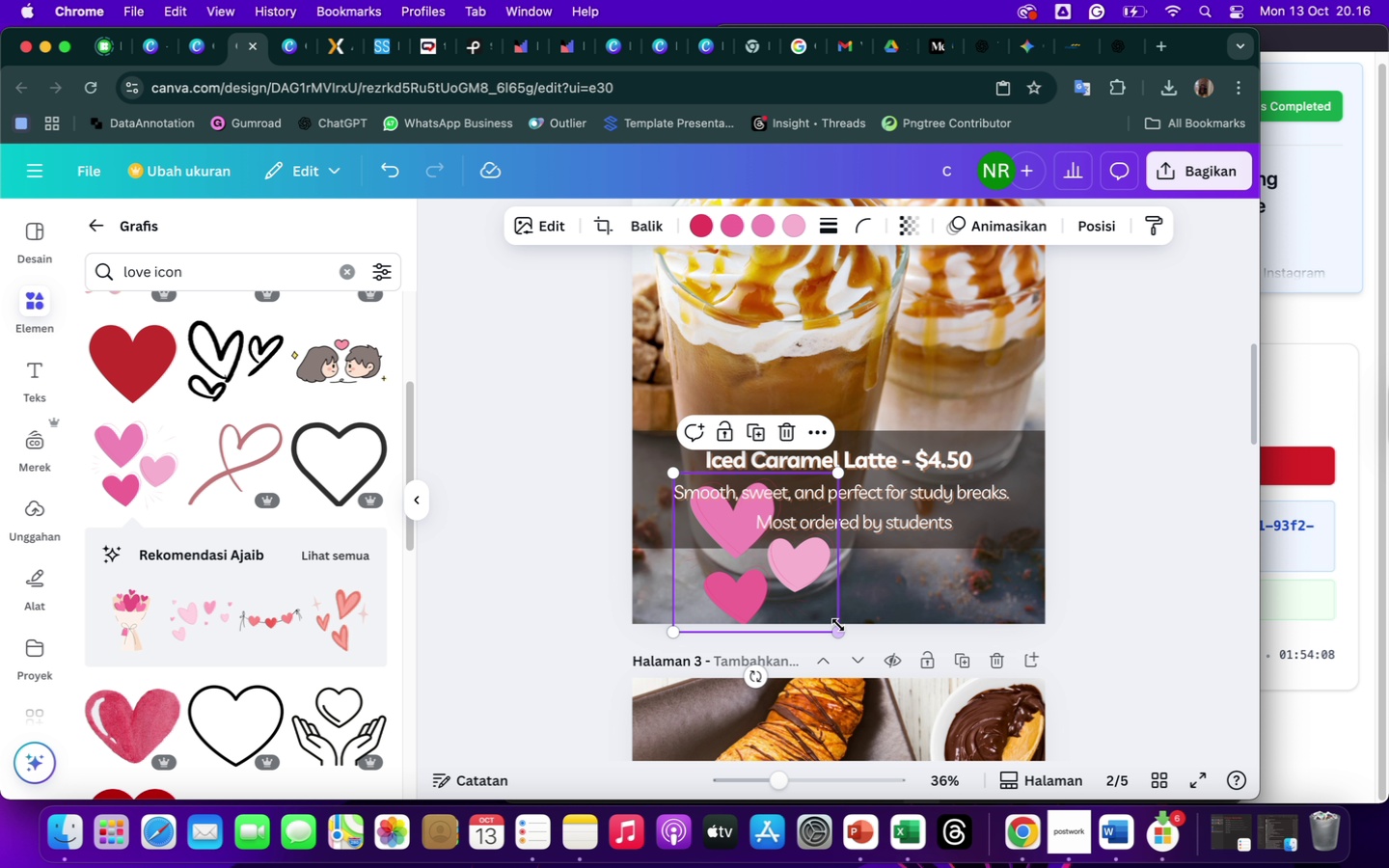 
left_click_drag(start_coordinate=[838, 630], to_coordinate=[749, 517])
 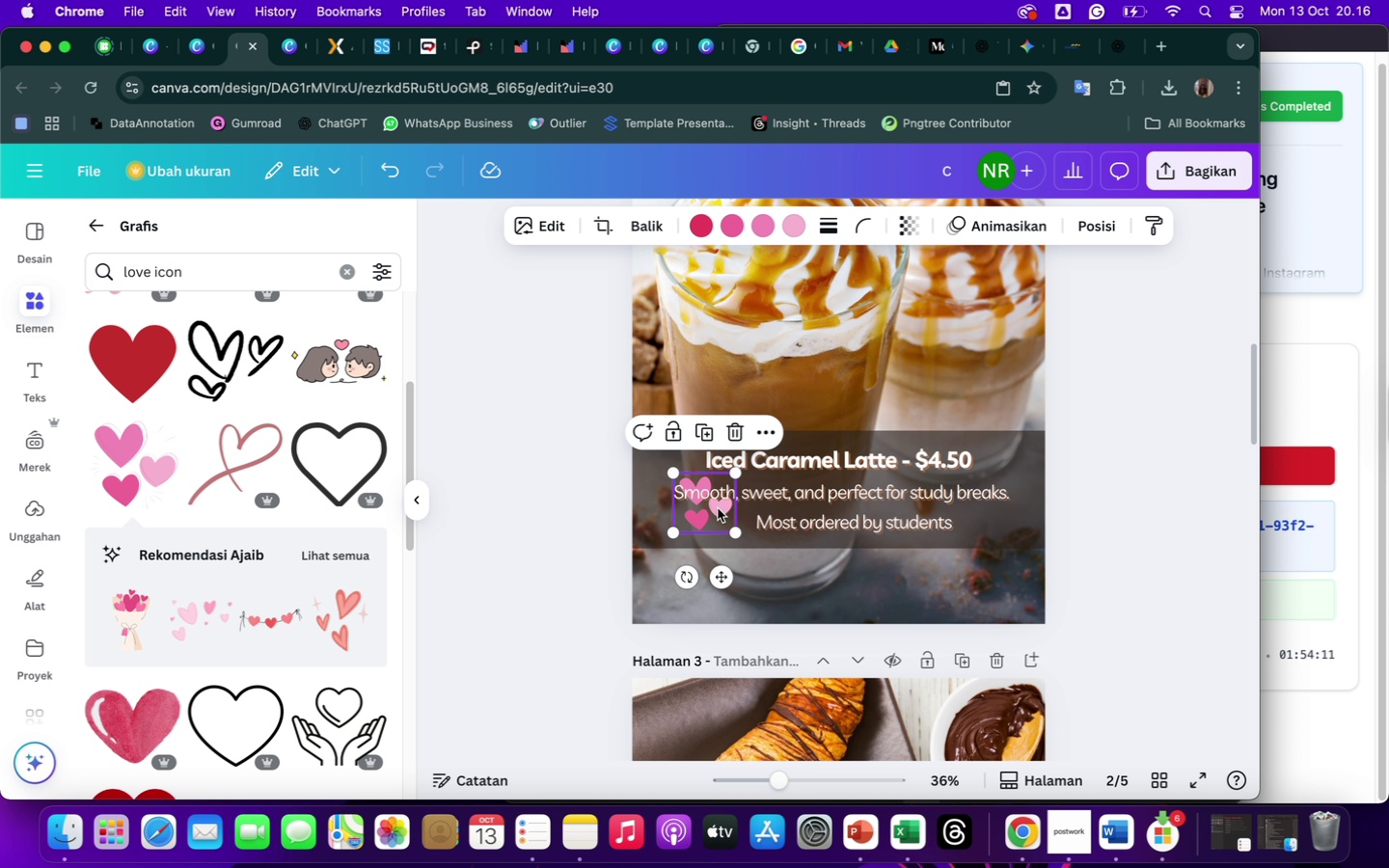 
left_click_drag(start_coordinate=[718, 508], to_coordinate=[738, 527])
 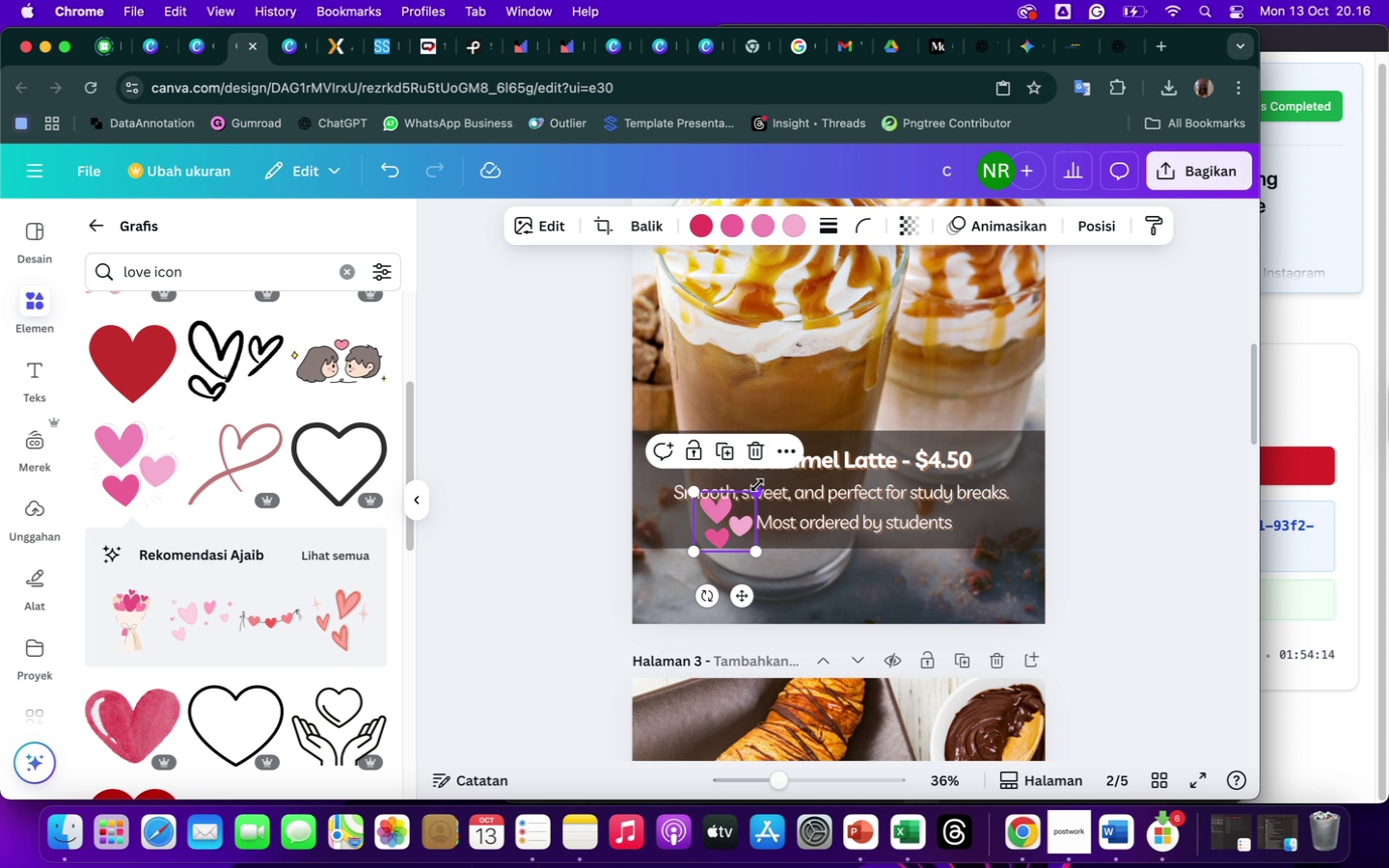 
left_click_drag(start_coordinate=[757, 485], to_coordinate=[749, 513])
 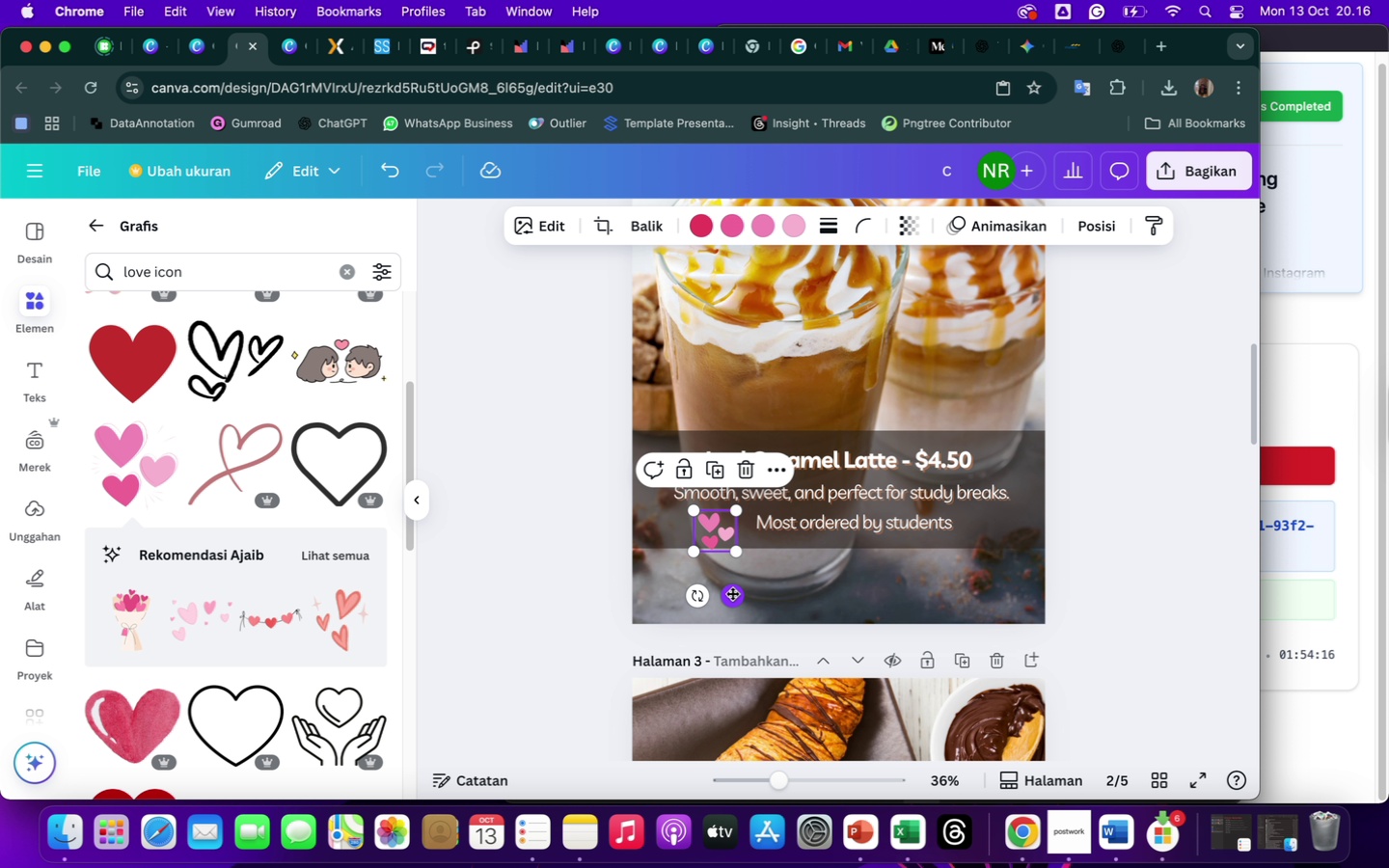 
left_click_drag(start_coordinate=[733, 593], to_coordinate=[748, 584])
 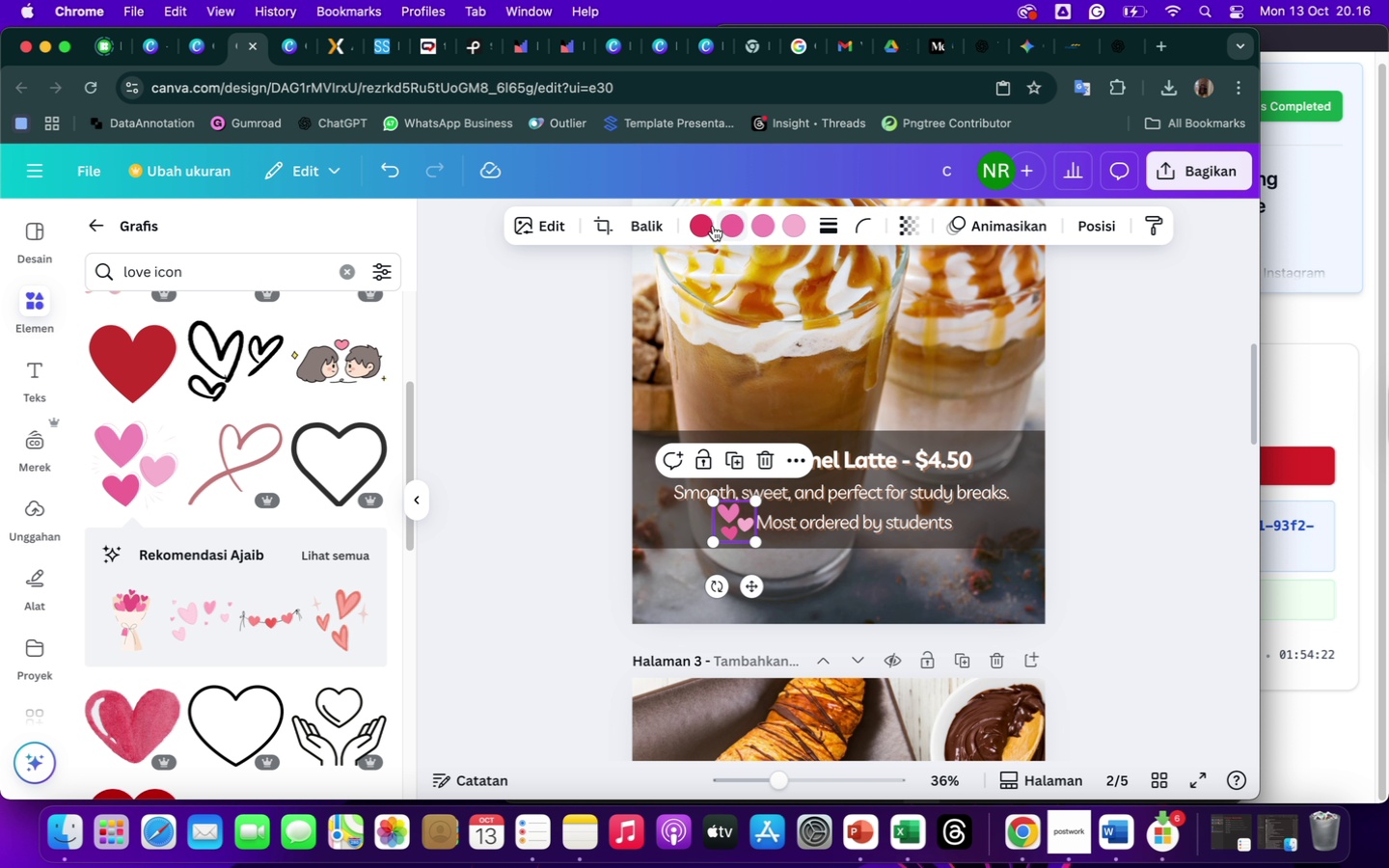 
left_click([701, 225])
 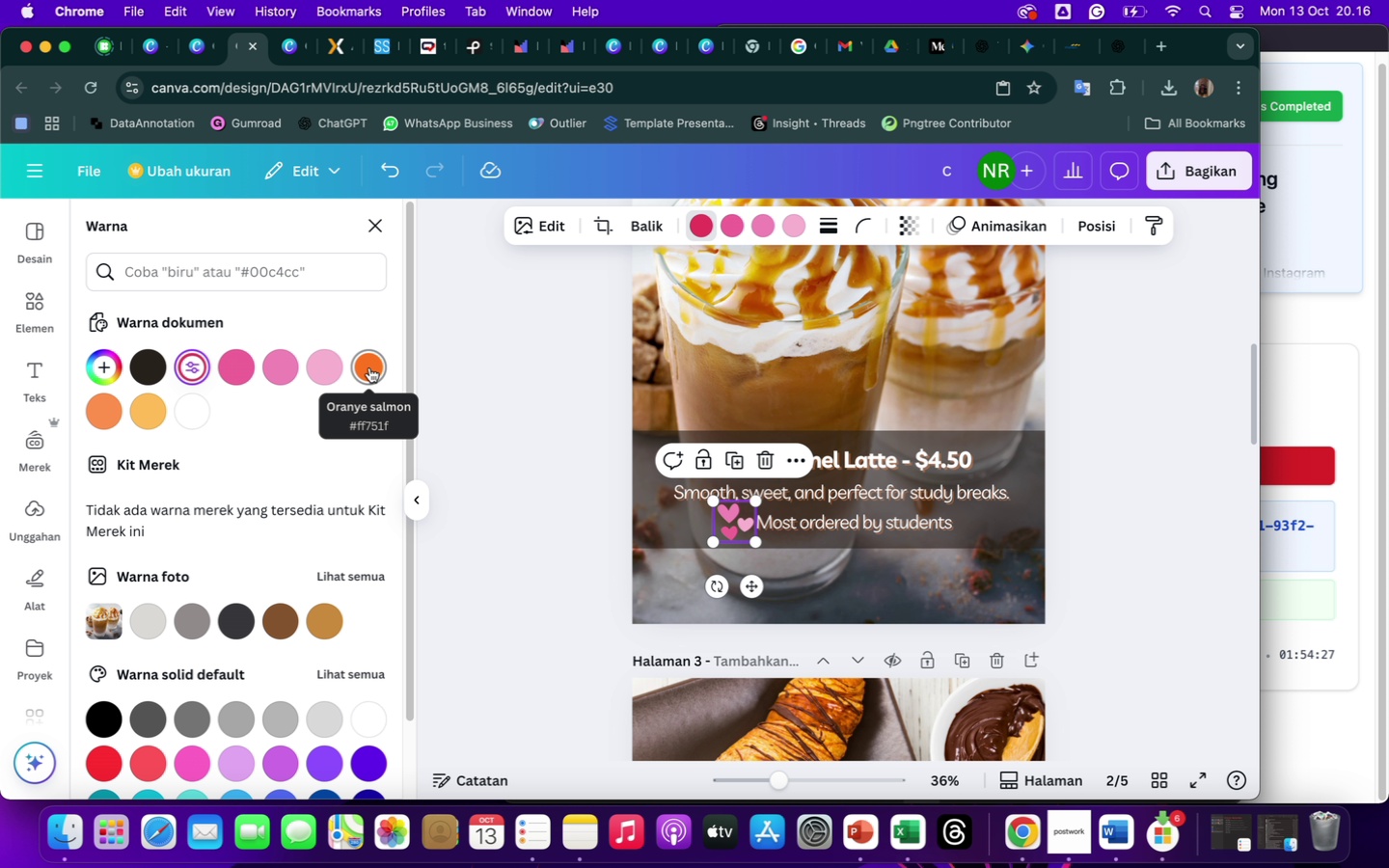 
wait(6.87)
 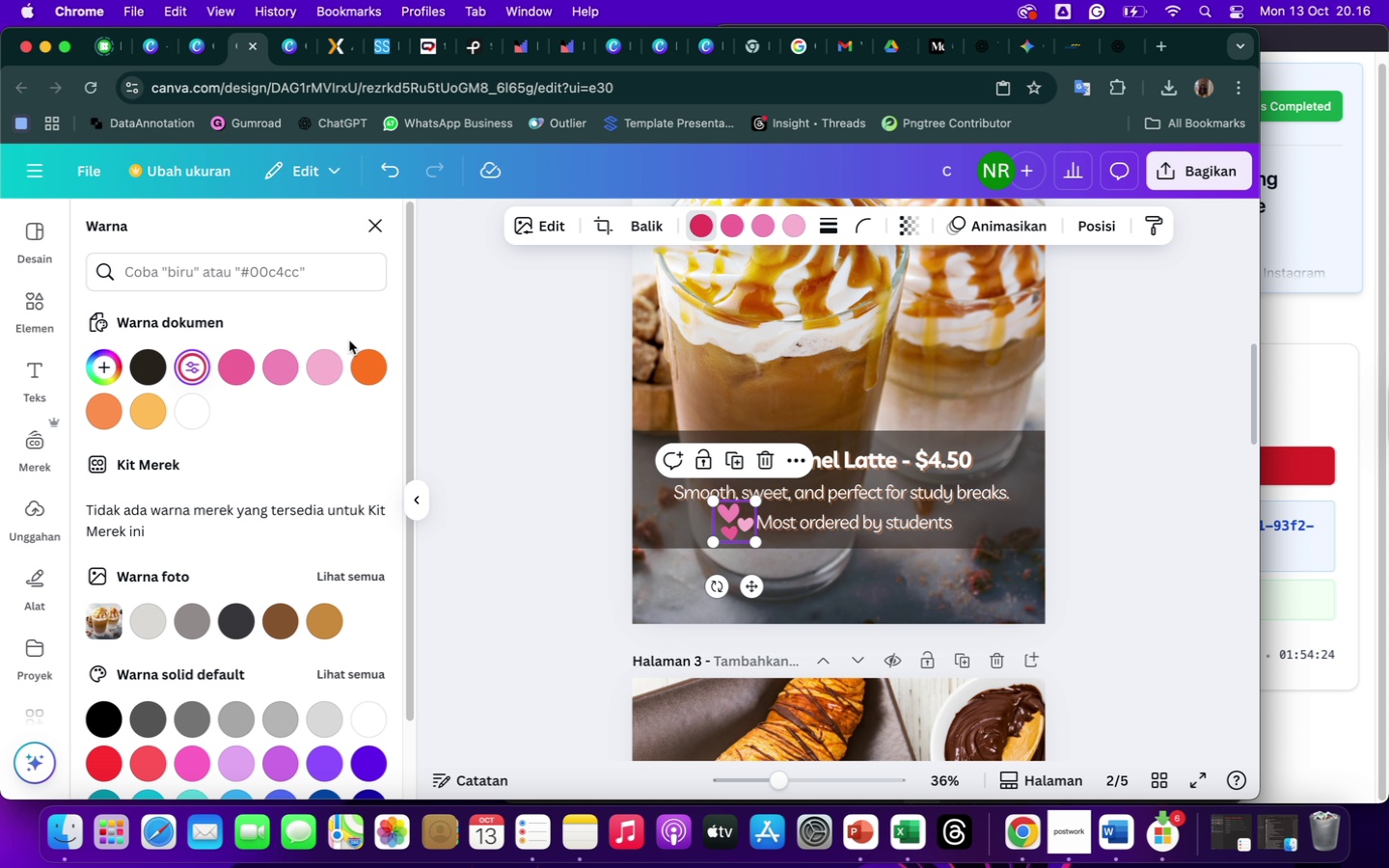 
left_click([369, 367])
 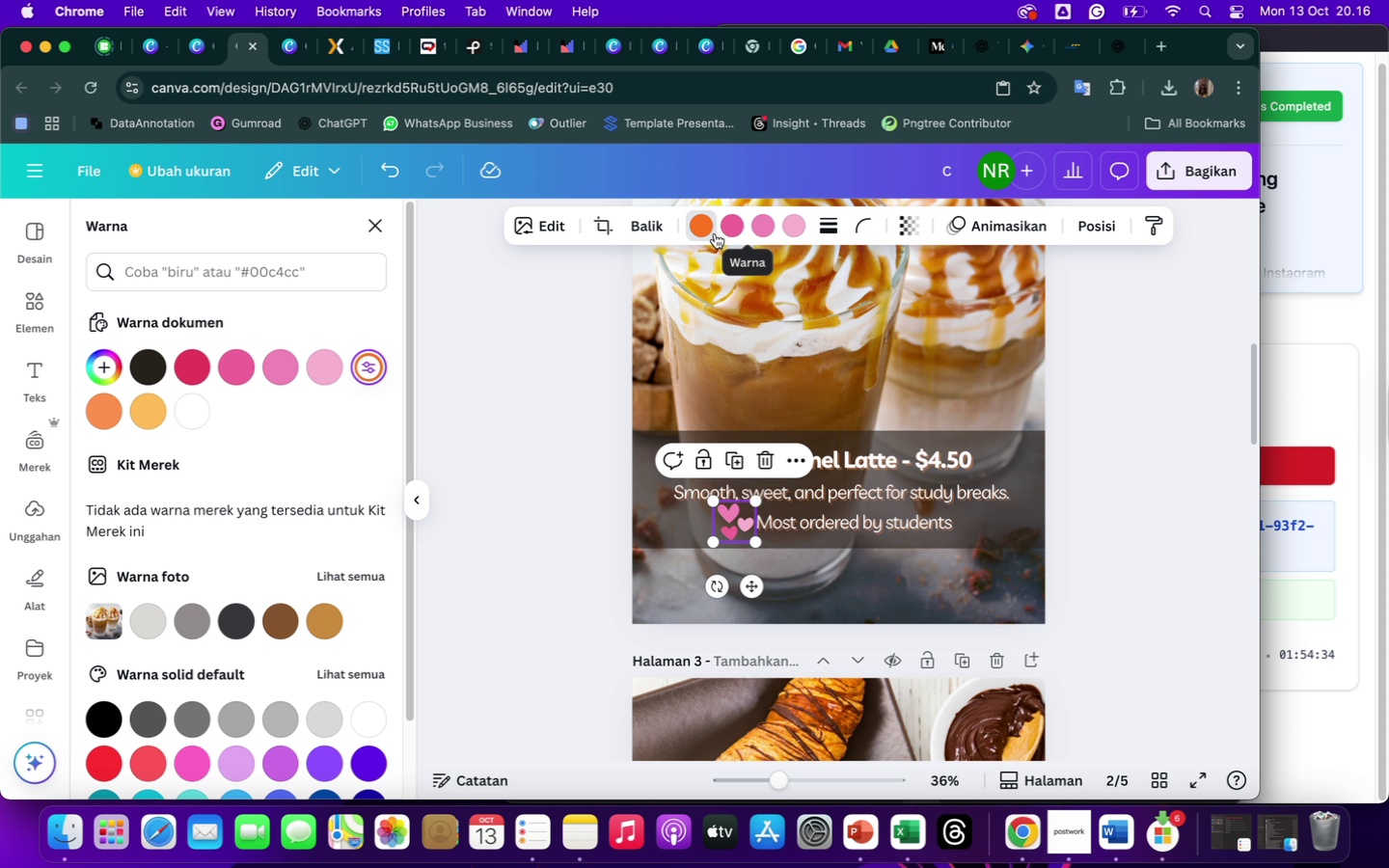 
wait(6.4)
 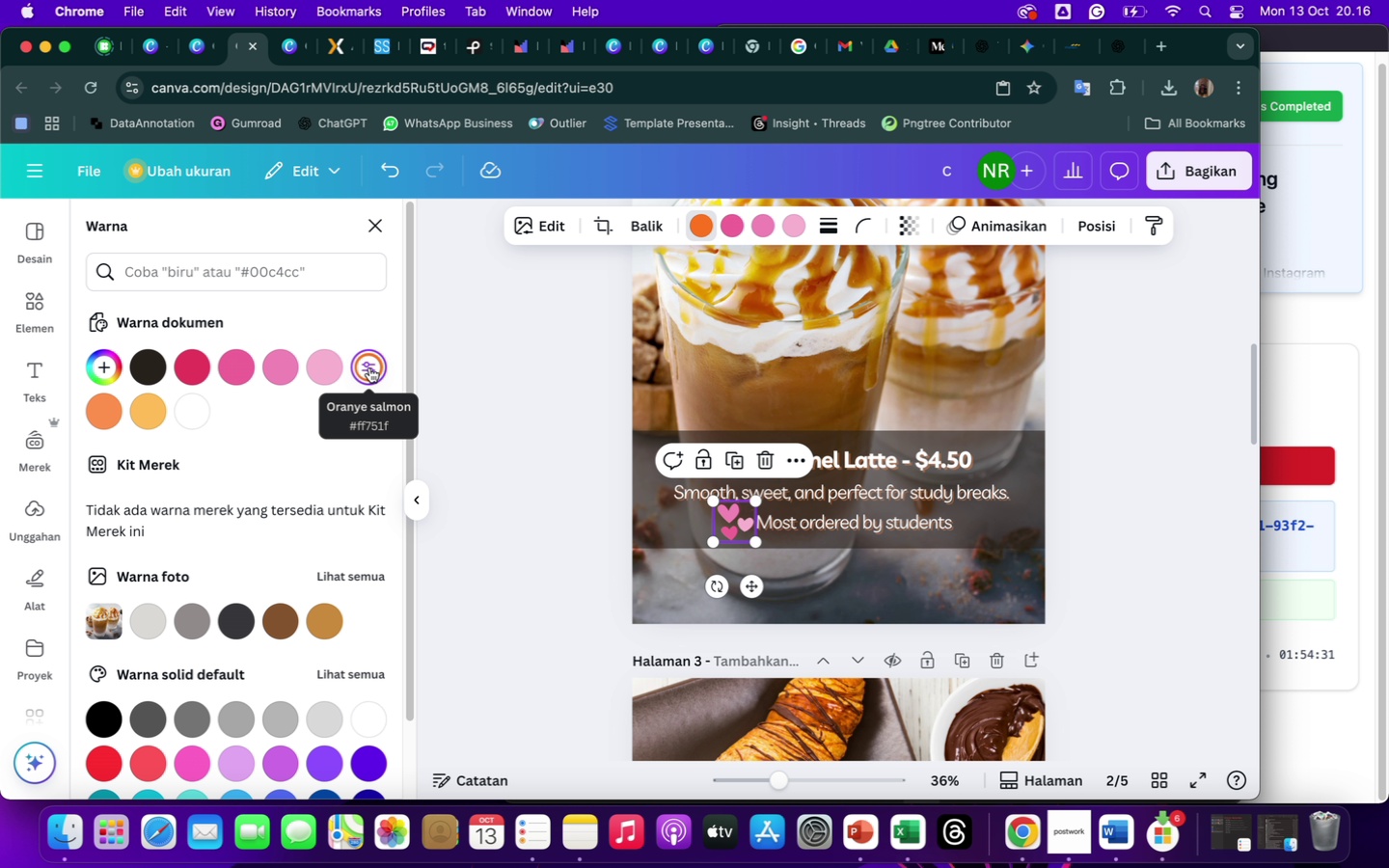 
left_click([735, 231])
 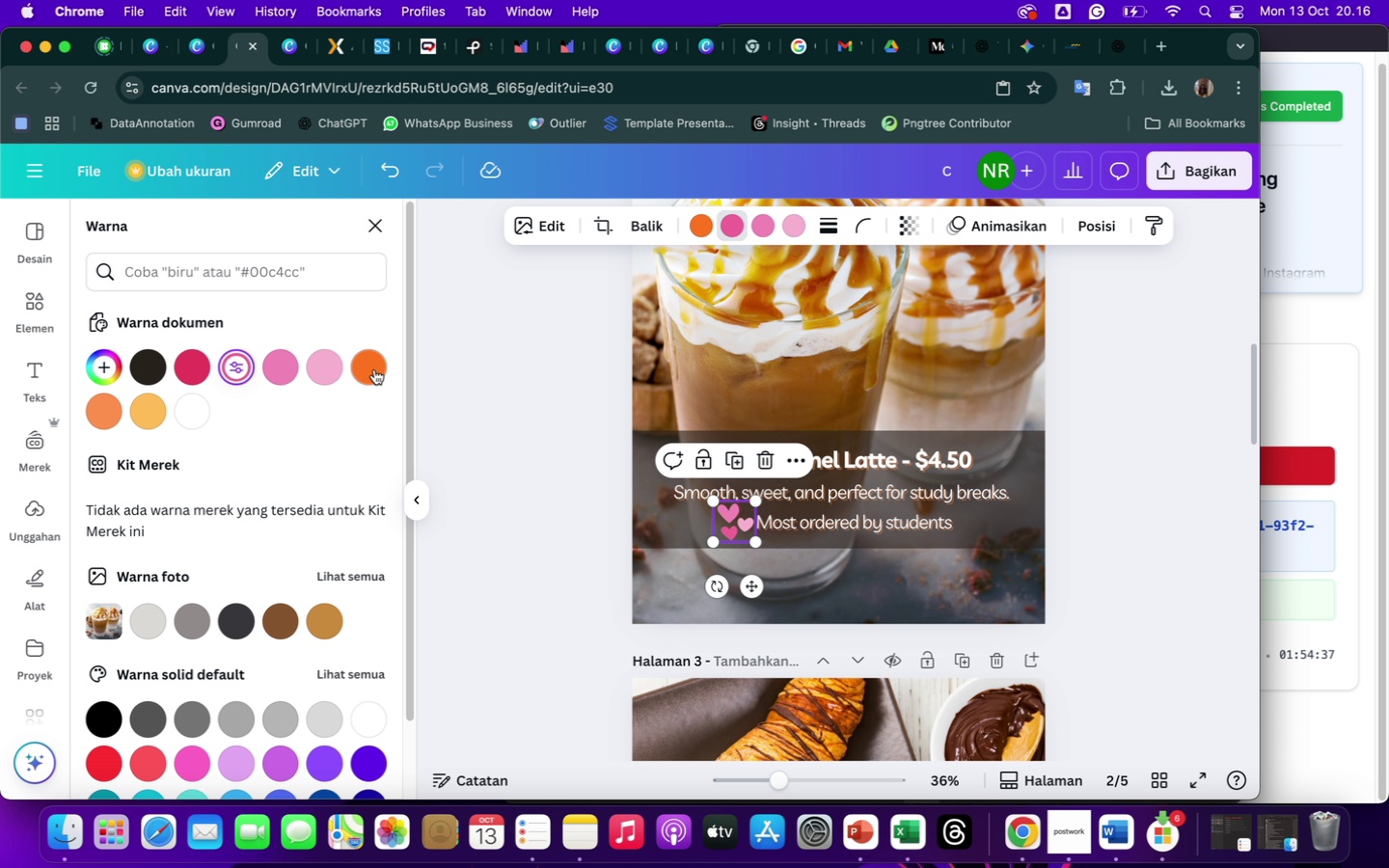 
left_click([364, 367])
 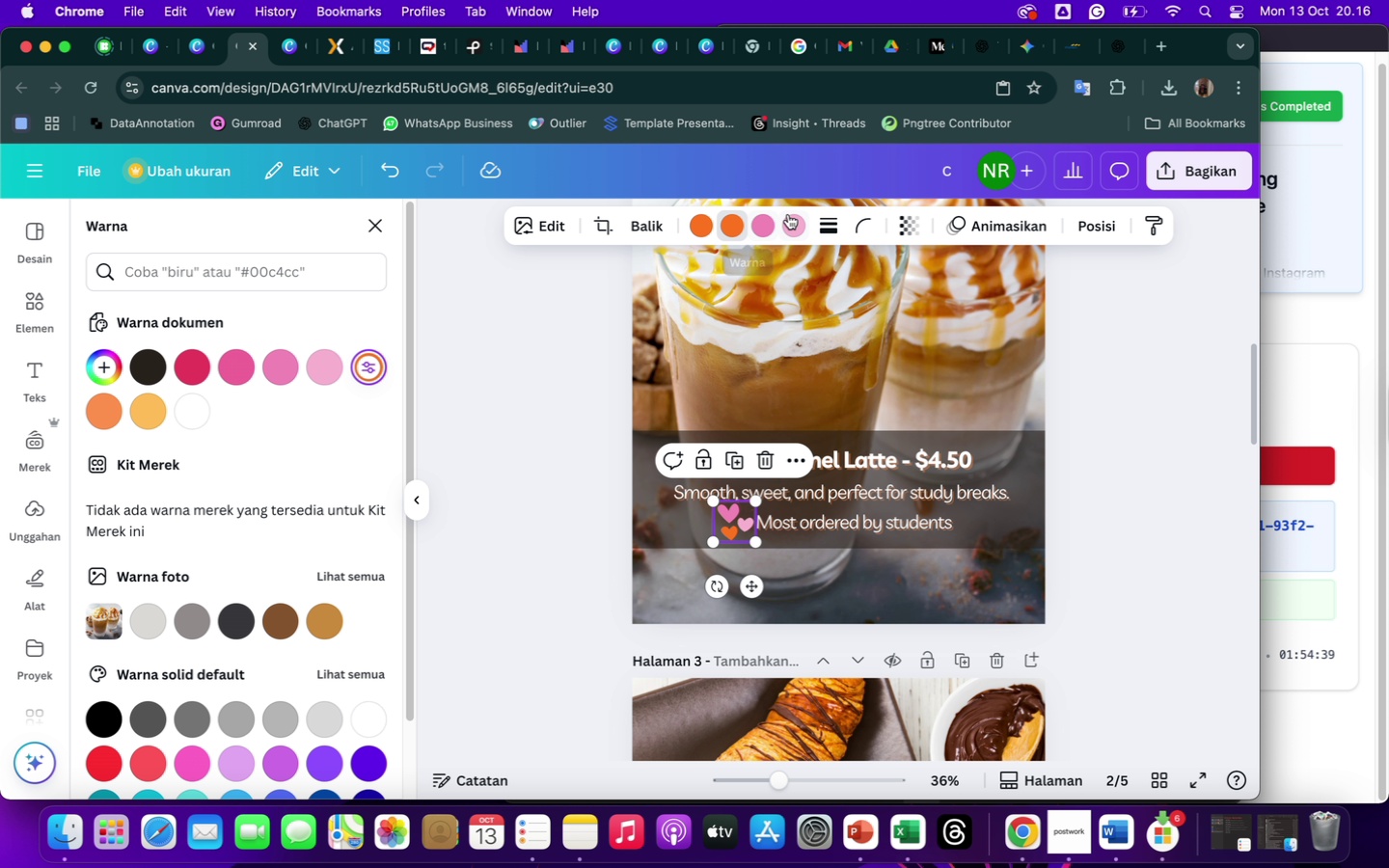 
left_click([761, 221])
 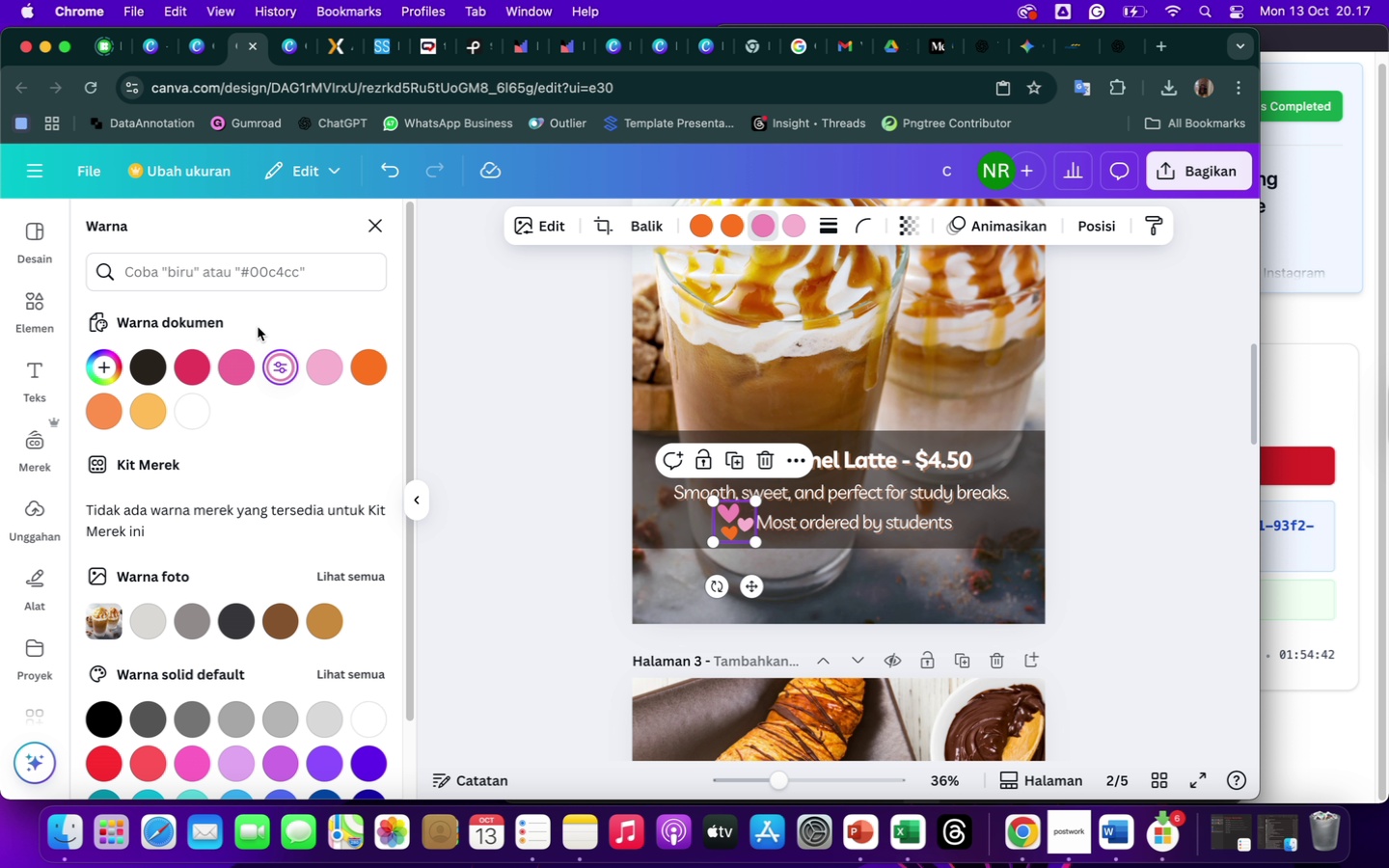 
mouse_move([146, 717])
 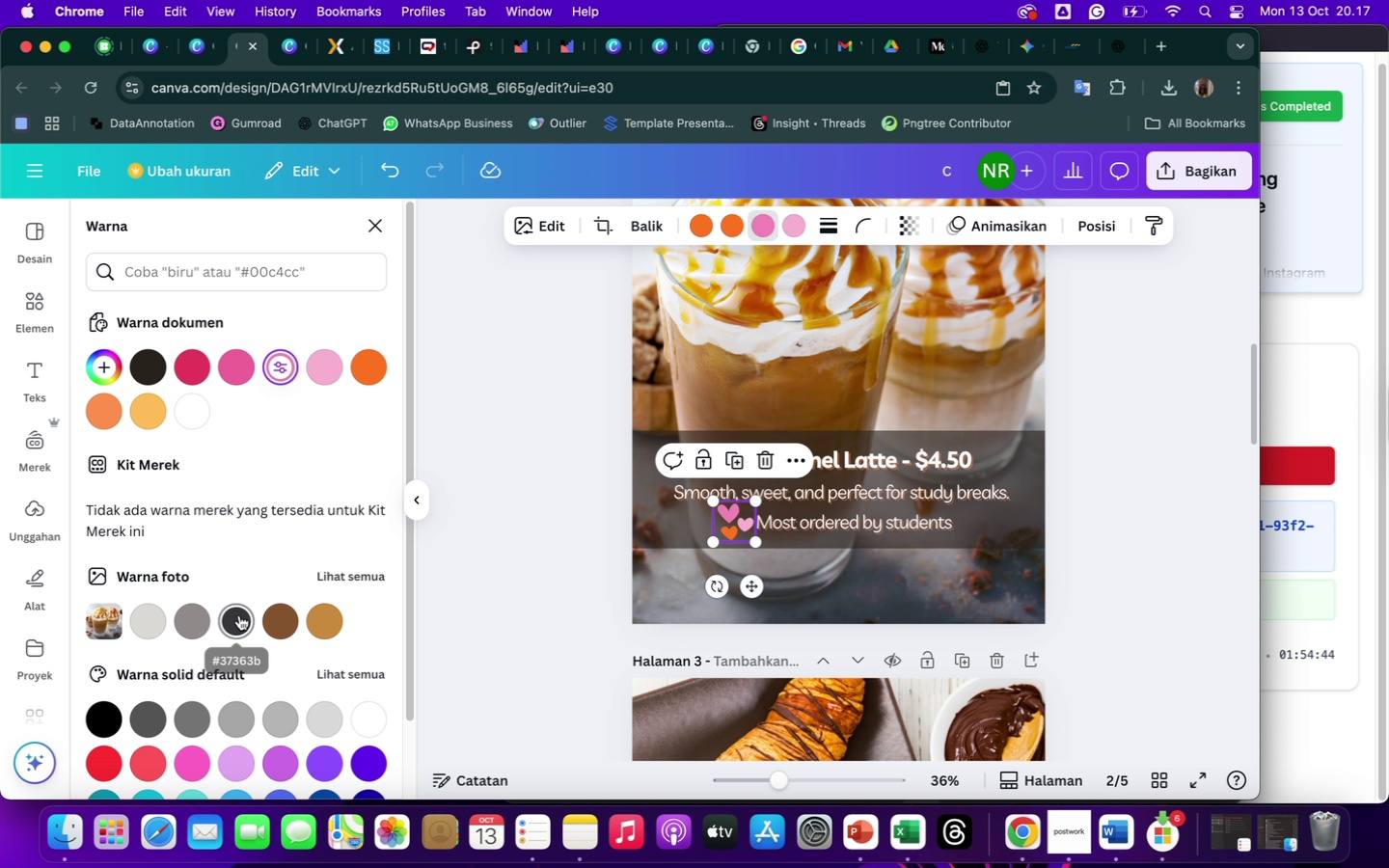 
scroll: coordinate [239, 615], scroll_direction: down, amount: 22.0
 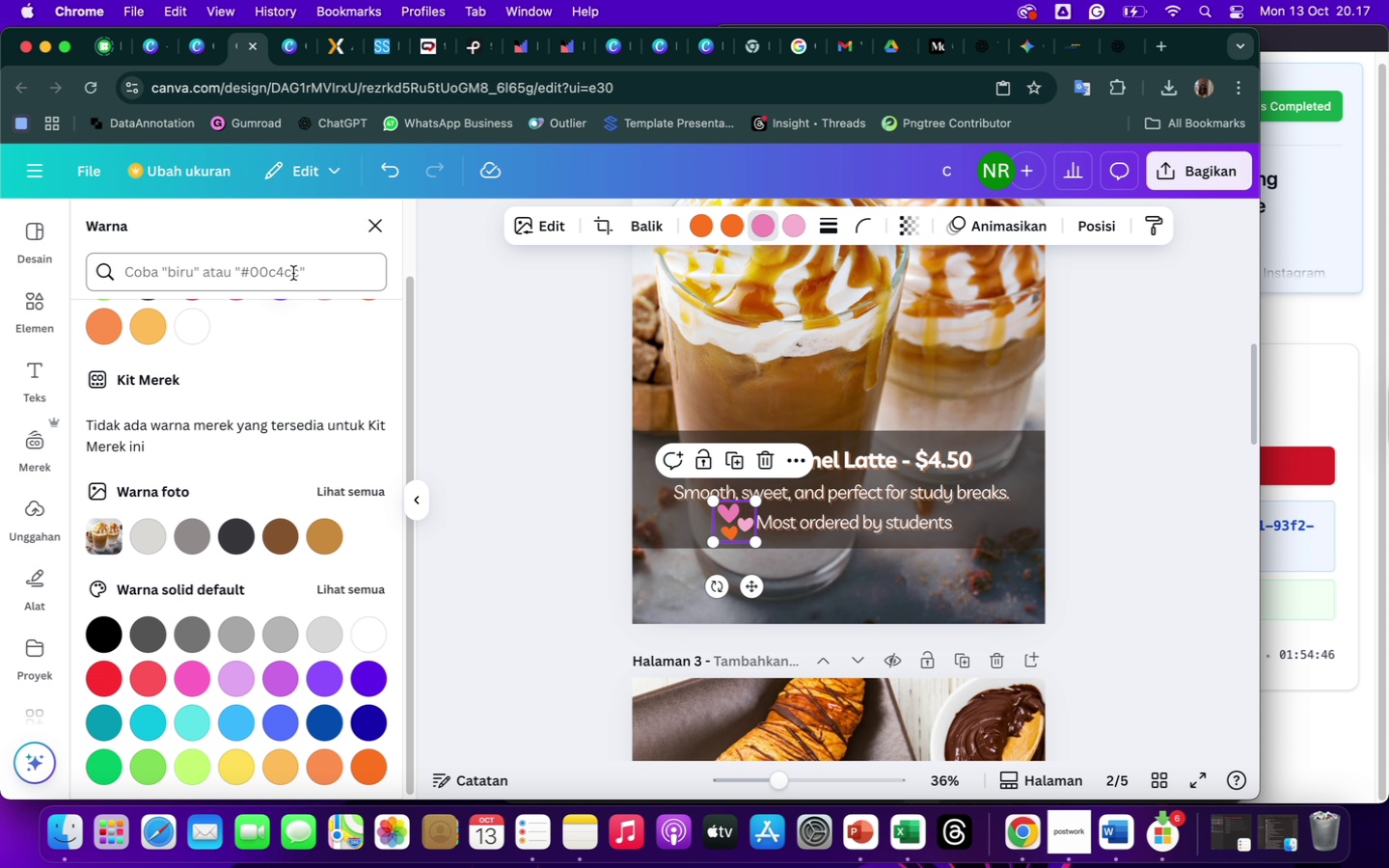 
left_click([286, 270])
 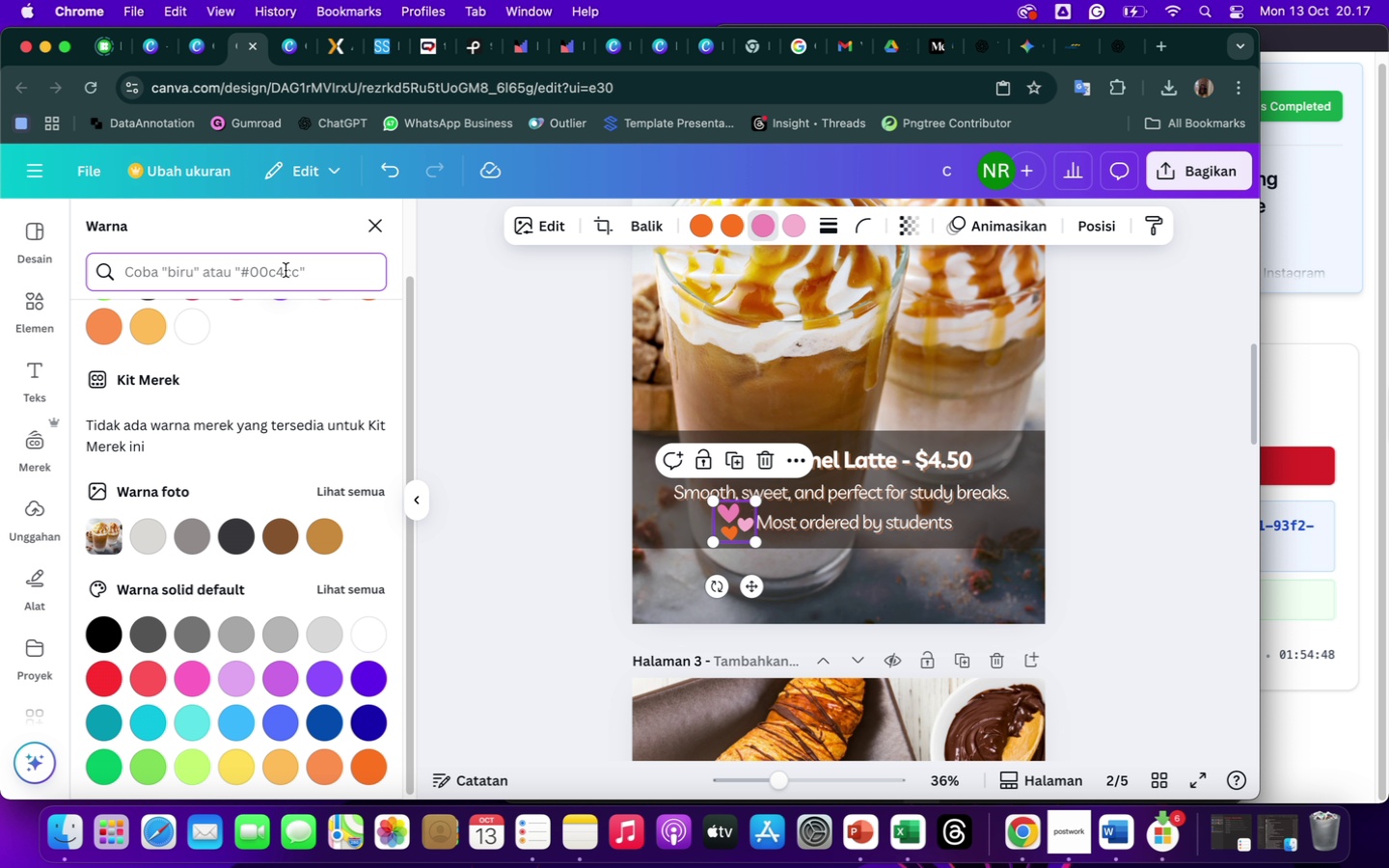 
type(maron)
 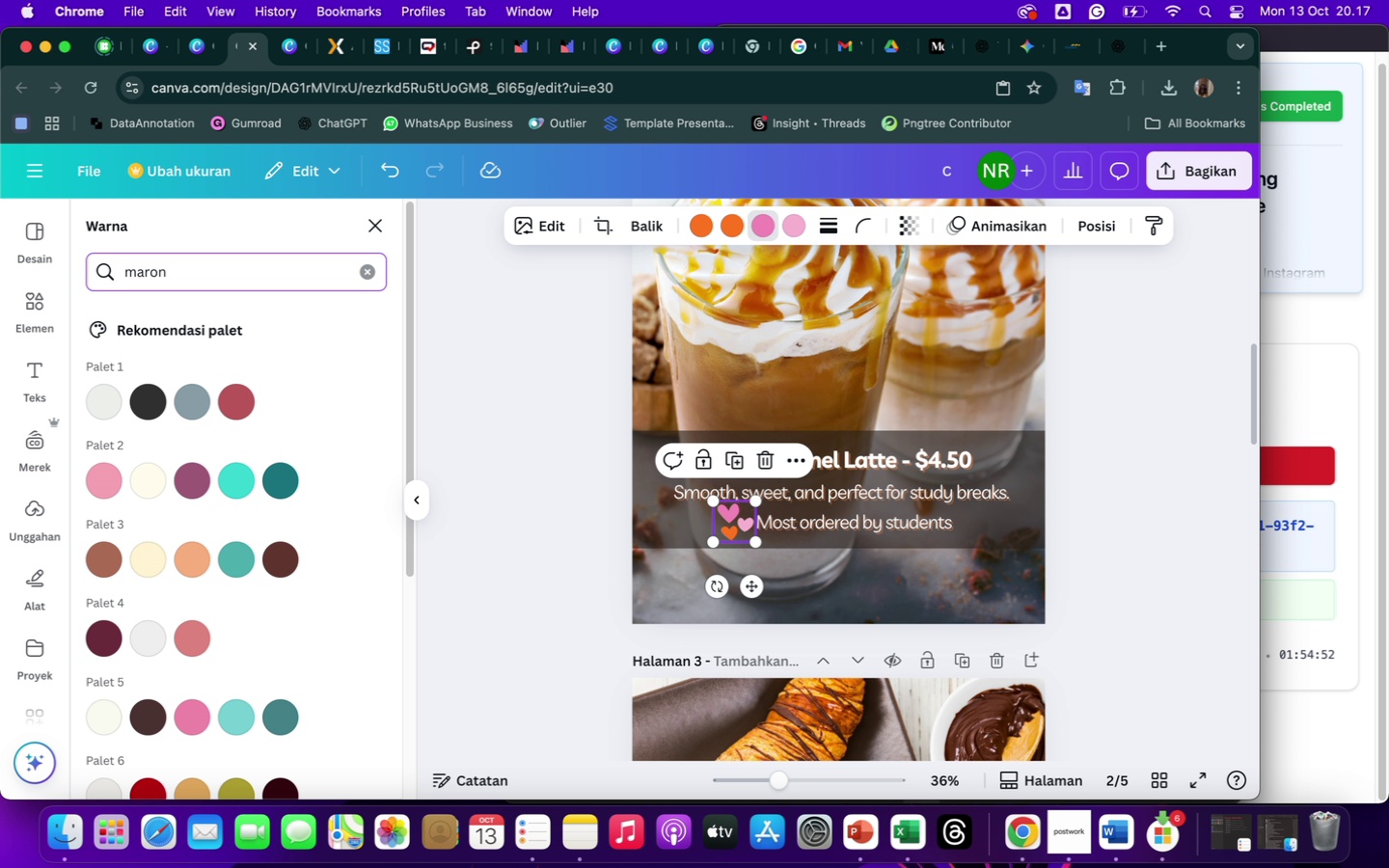 
scroll: coordinate [181, 389], scroll_direction: down, amount: 19.0
 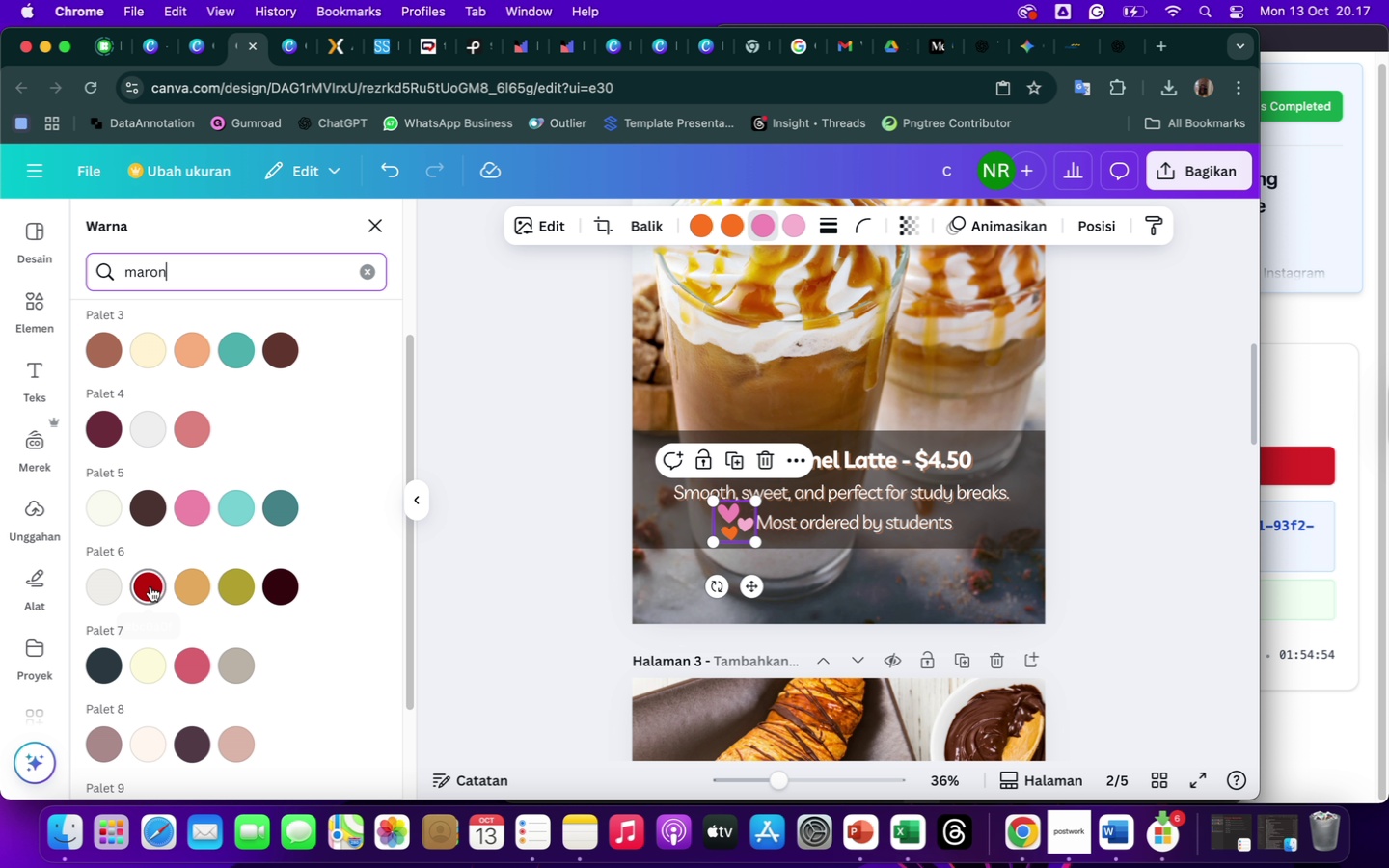 
left_click([150, 586])